 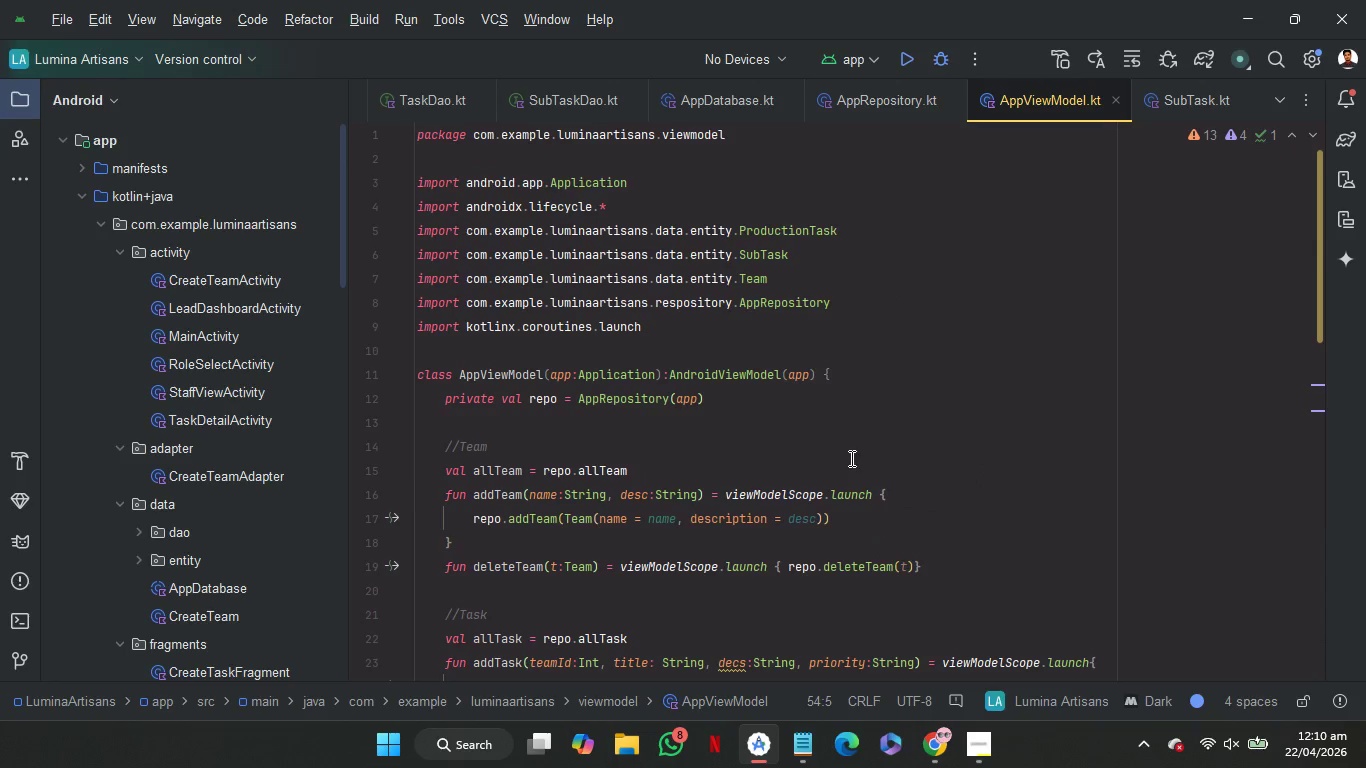 
scroll: coordinate [965, 463], scroll_direction: down, amount: 33.0
 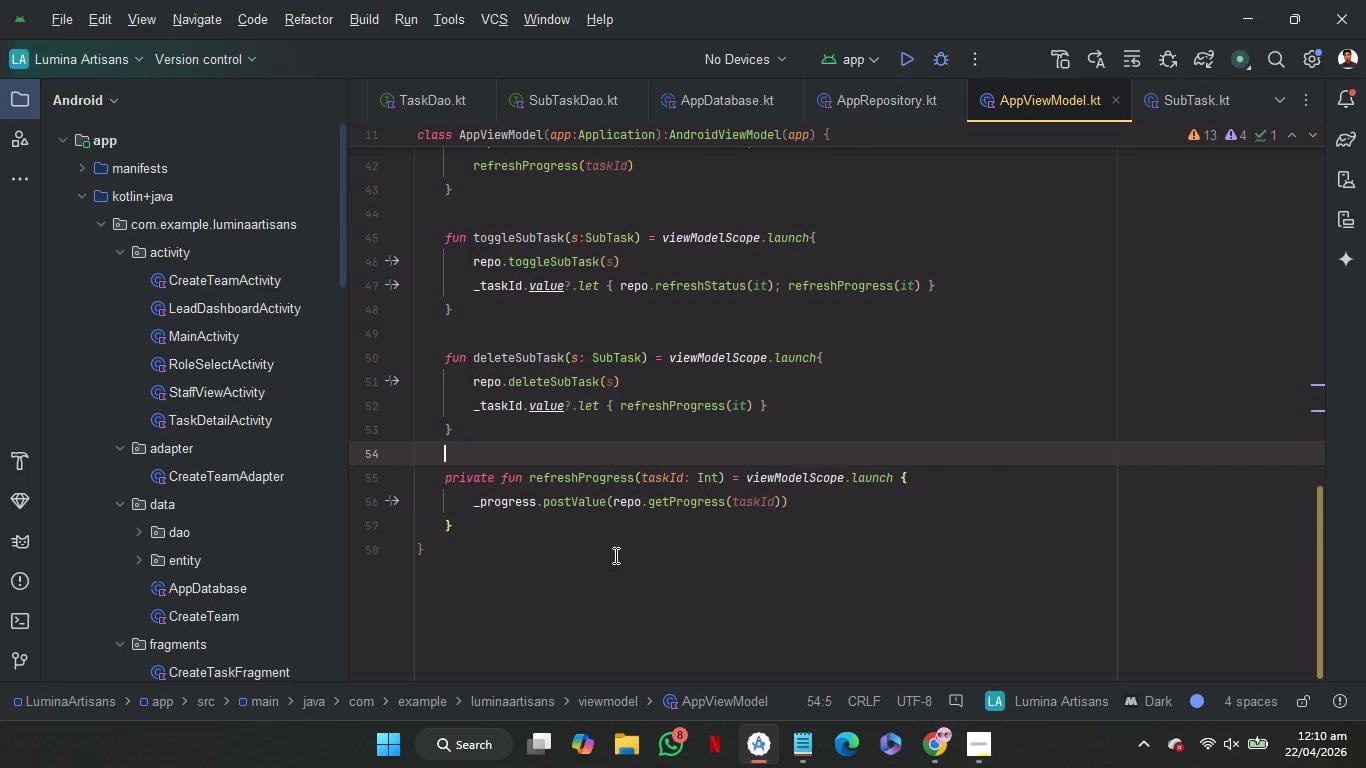 
left_click([614, 555])
 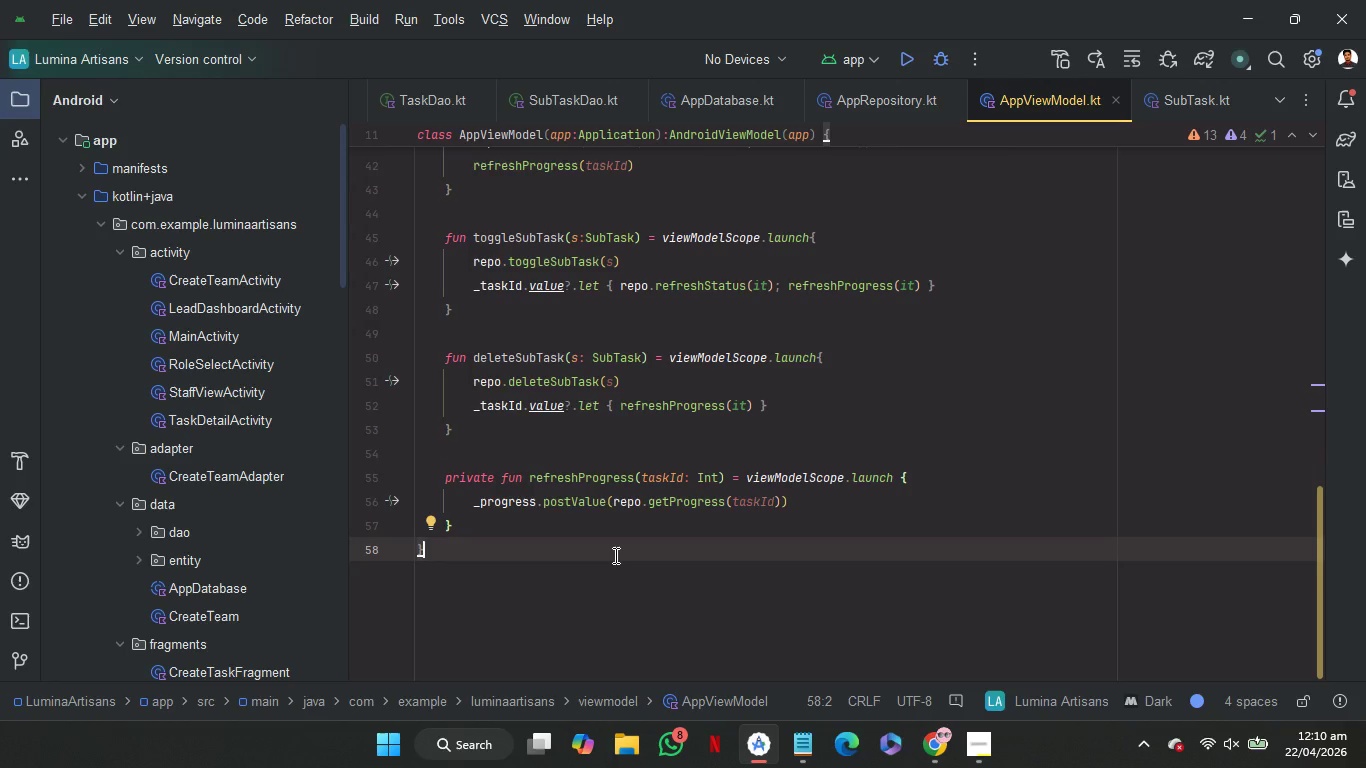 
key(Enter)
 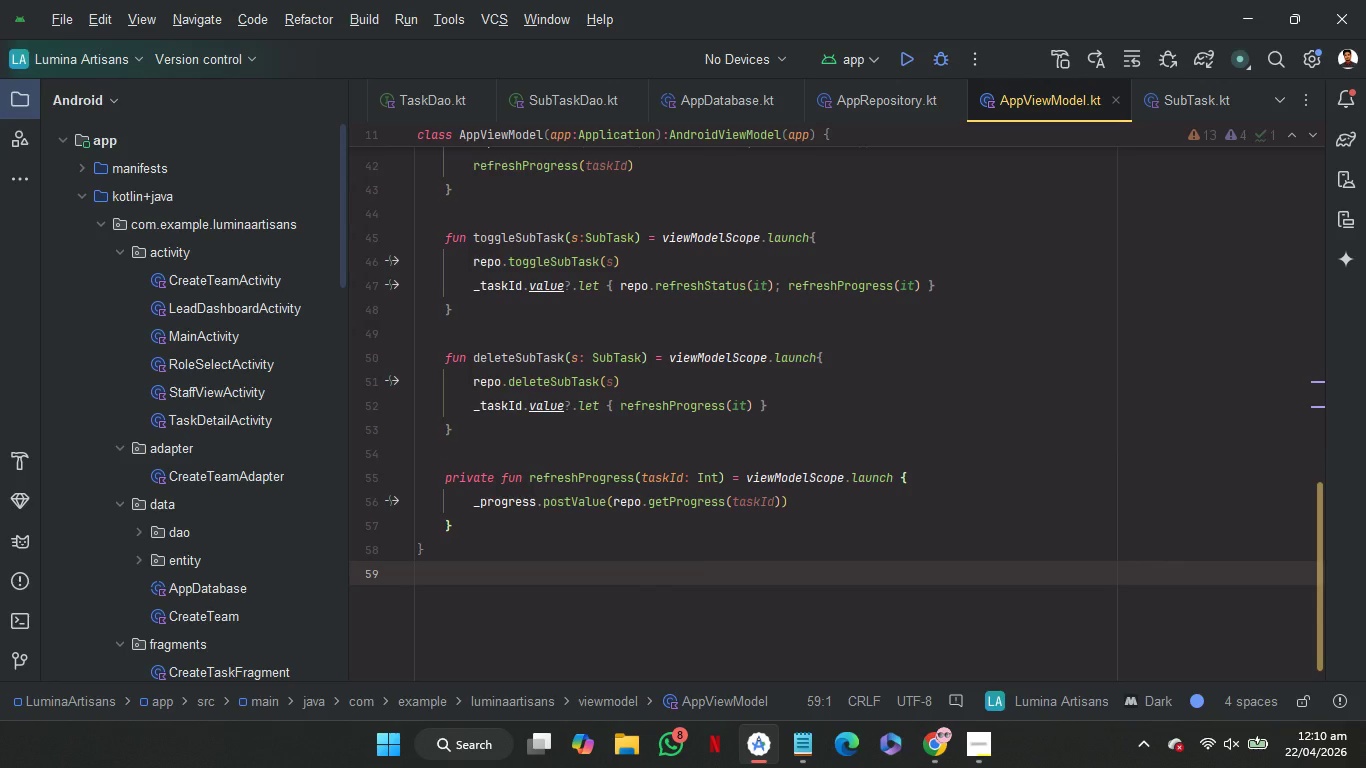 
key(Enter)
 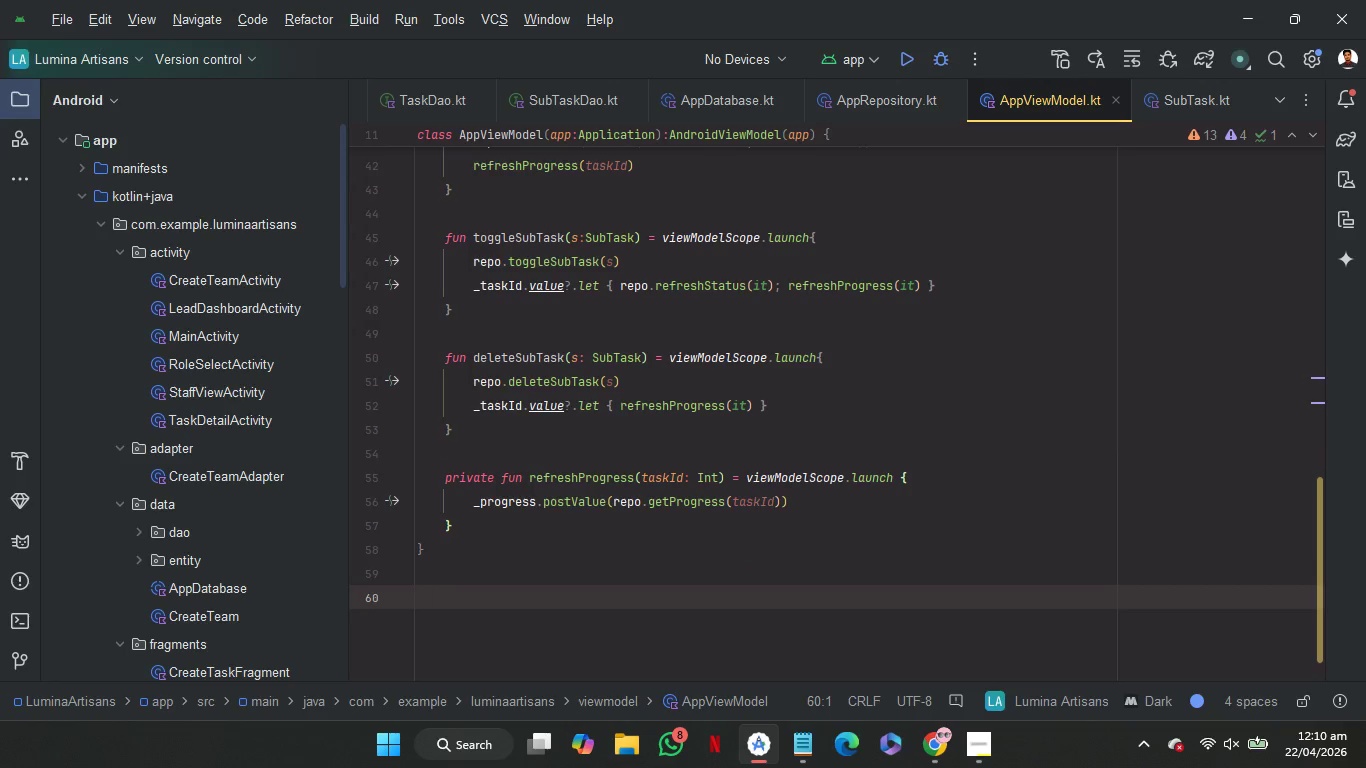 
type(cl)
 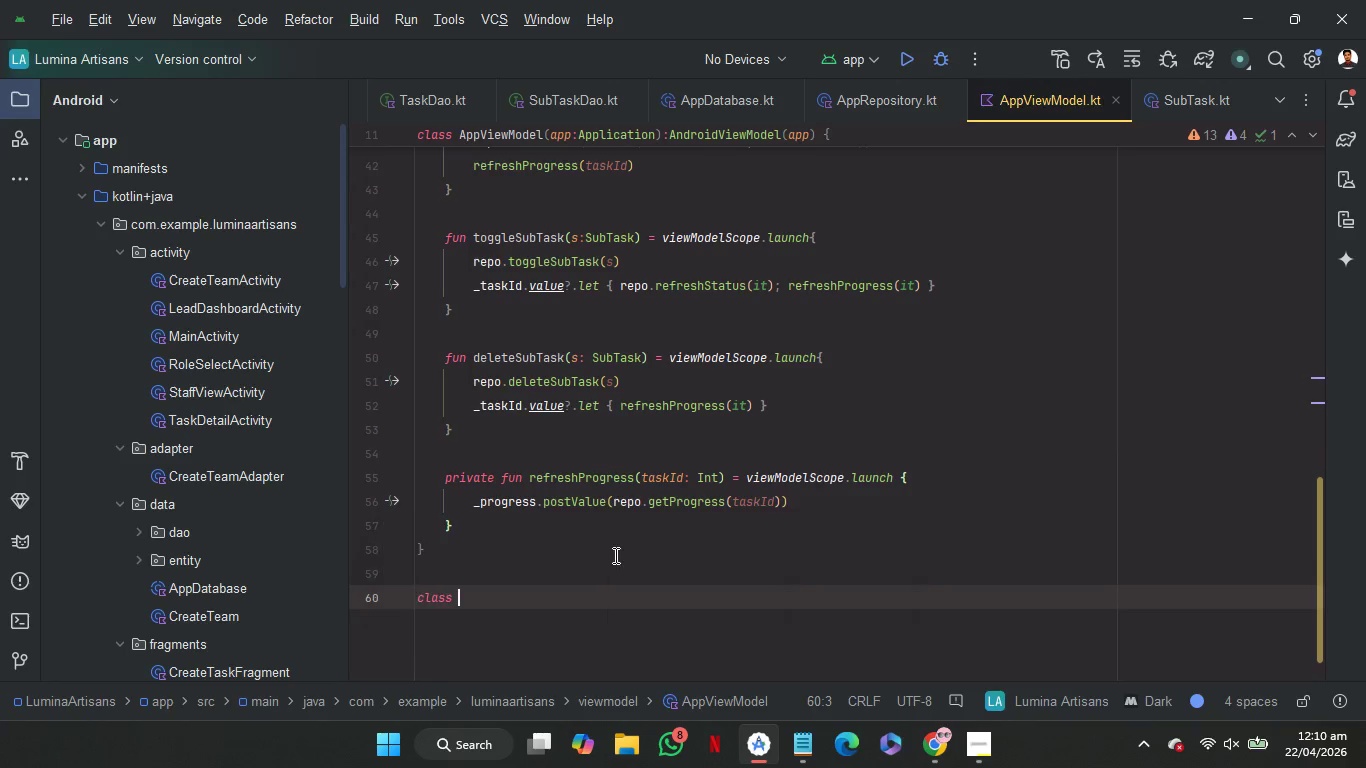 
key(Enter)
 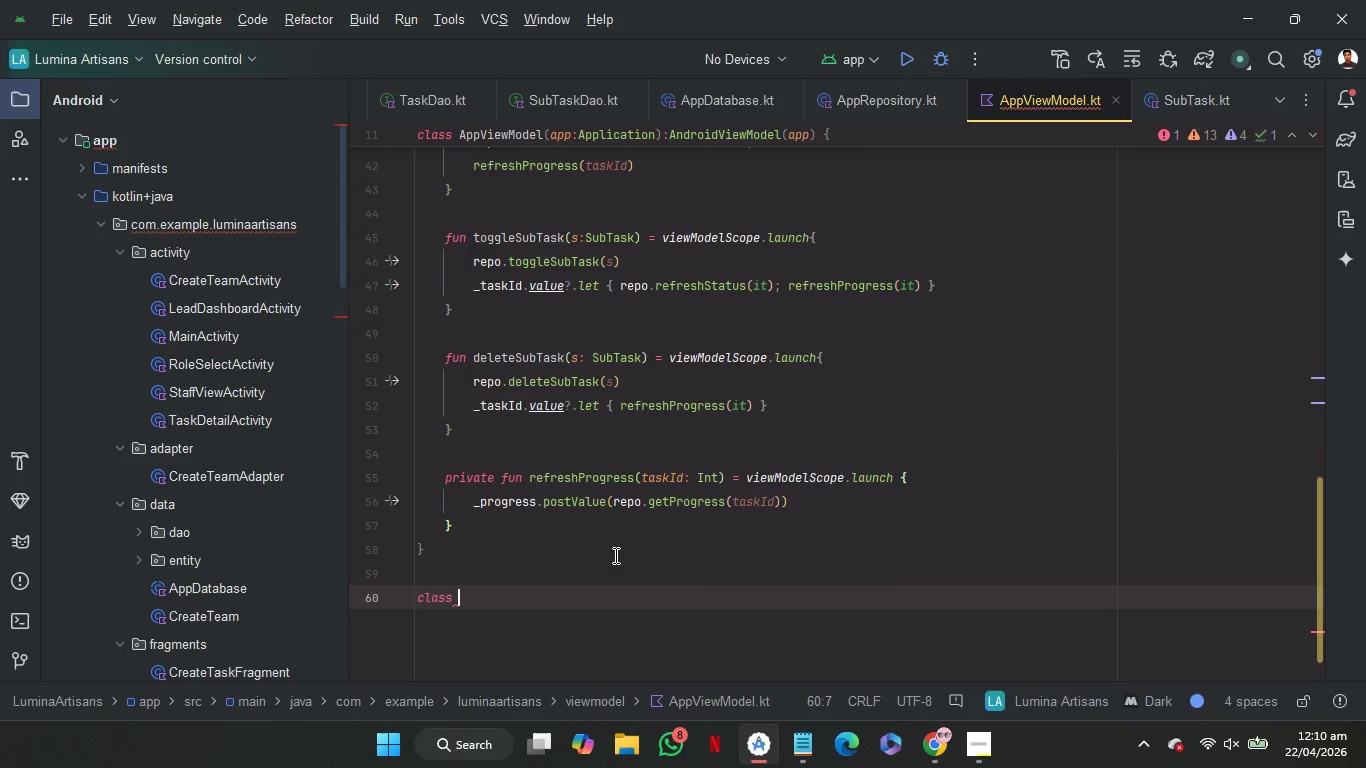 
type(AppViewModelFactory()
 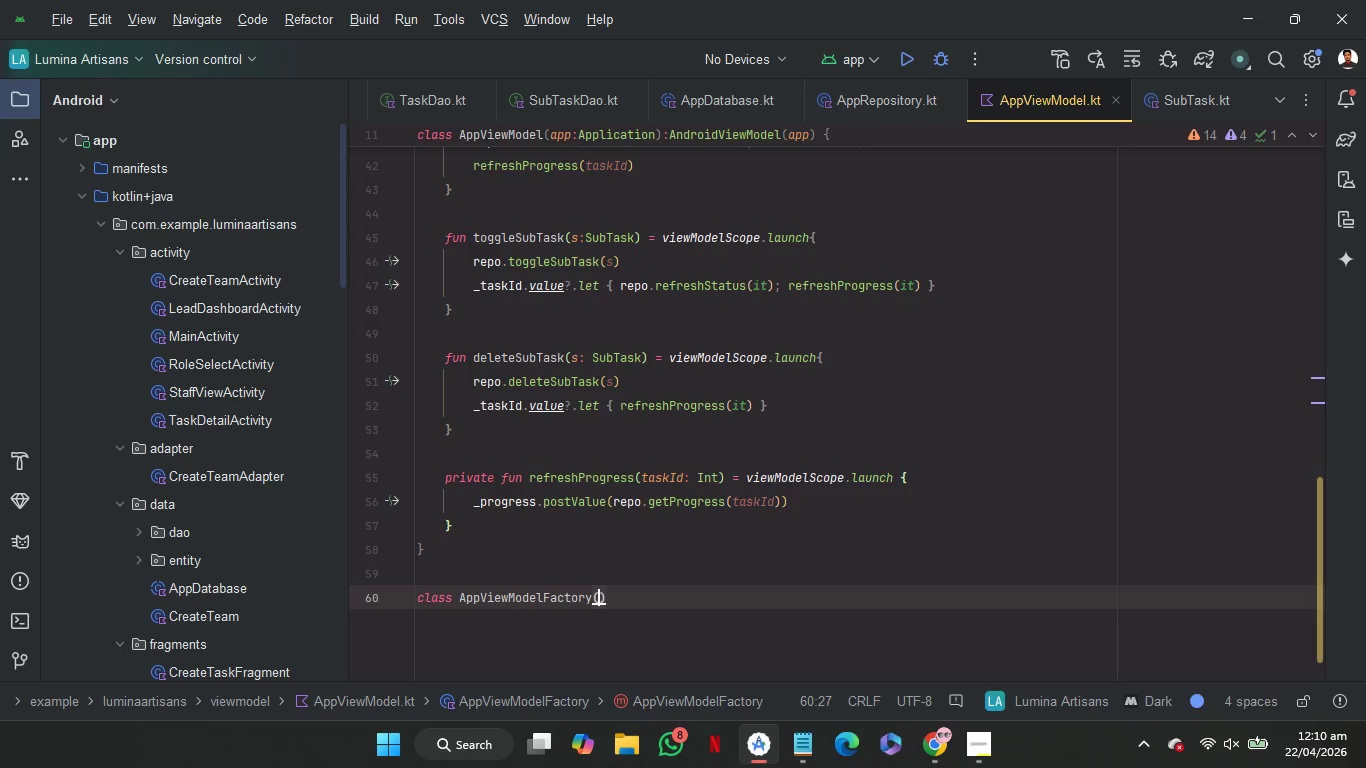 
hold_key(key=ShiftRight, duration=0.66)
 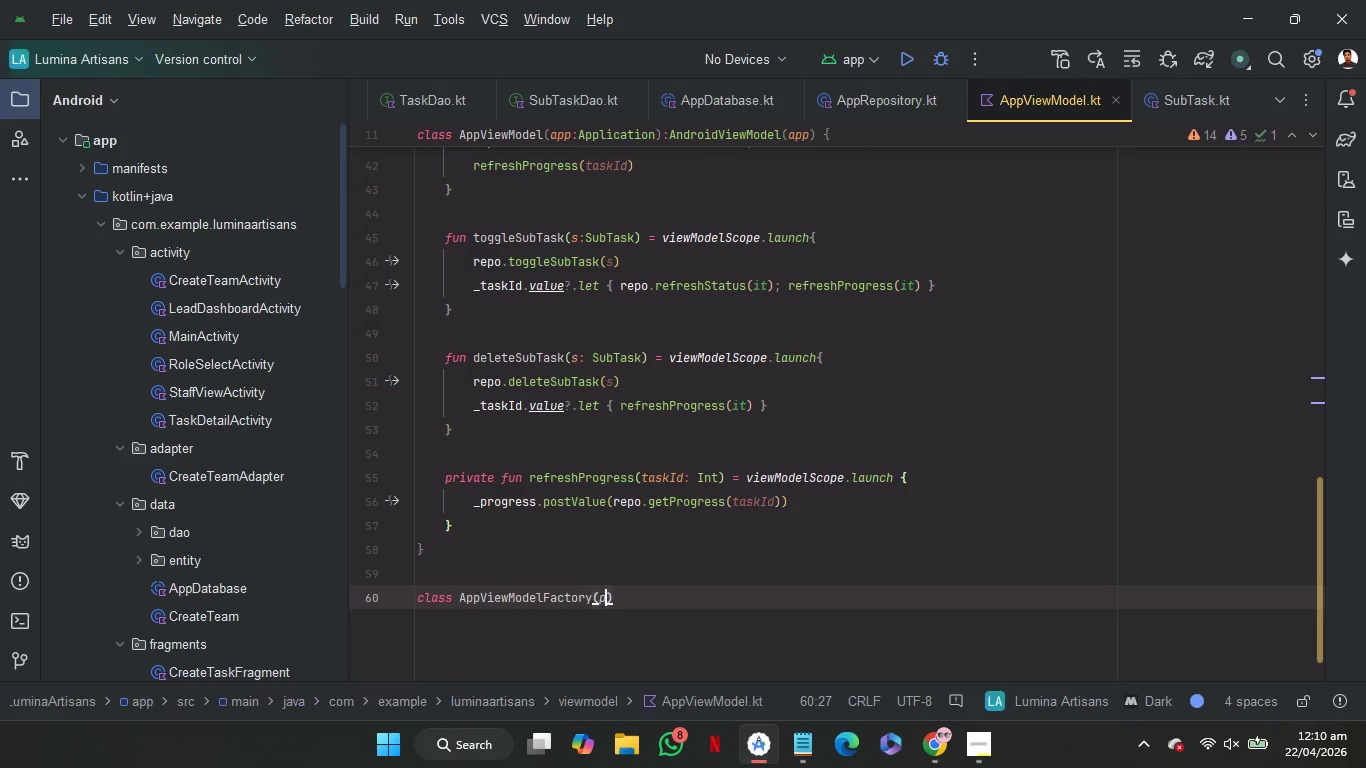 
key(P)
 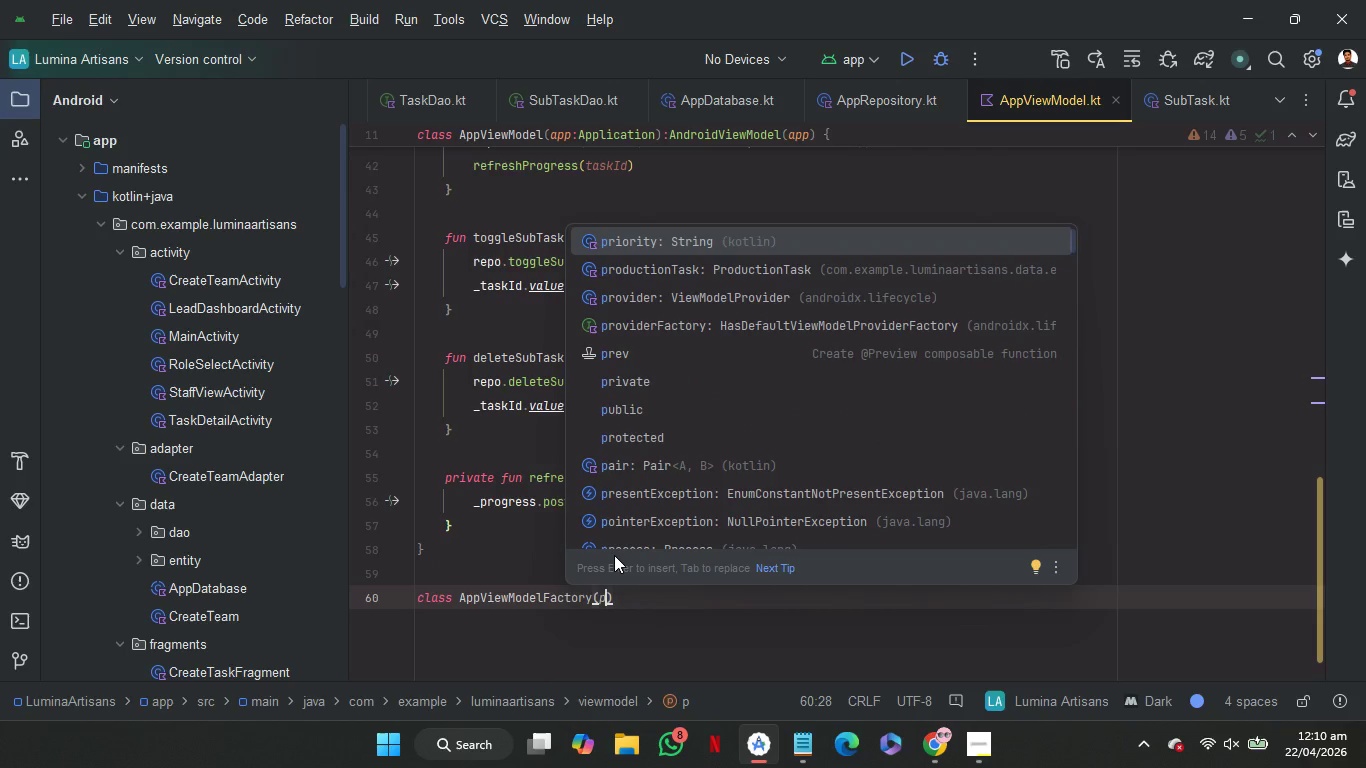 
key(R)
 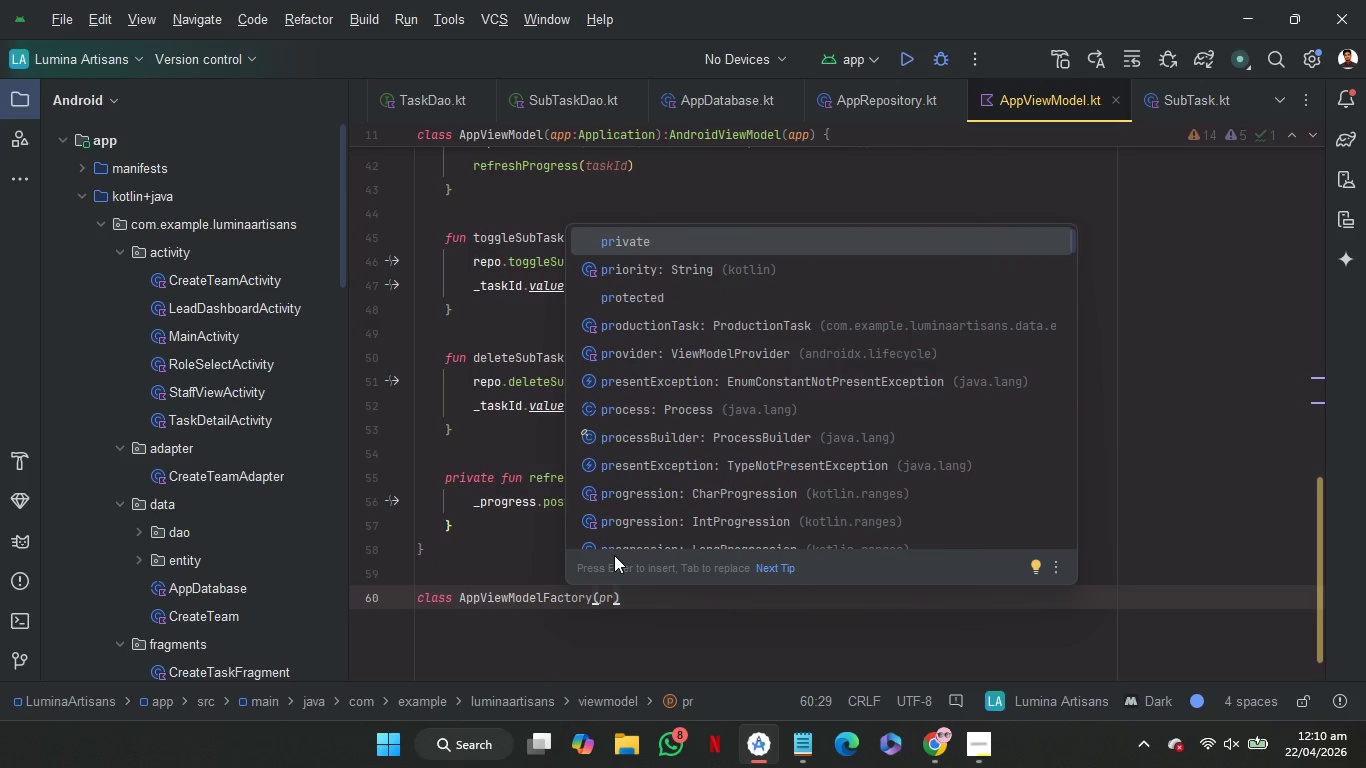 
key(Enter)
 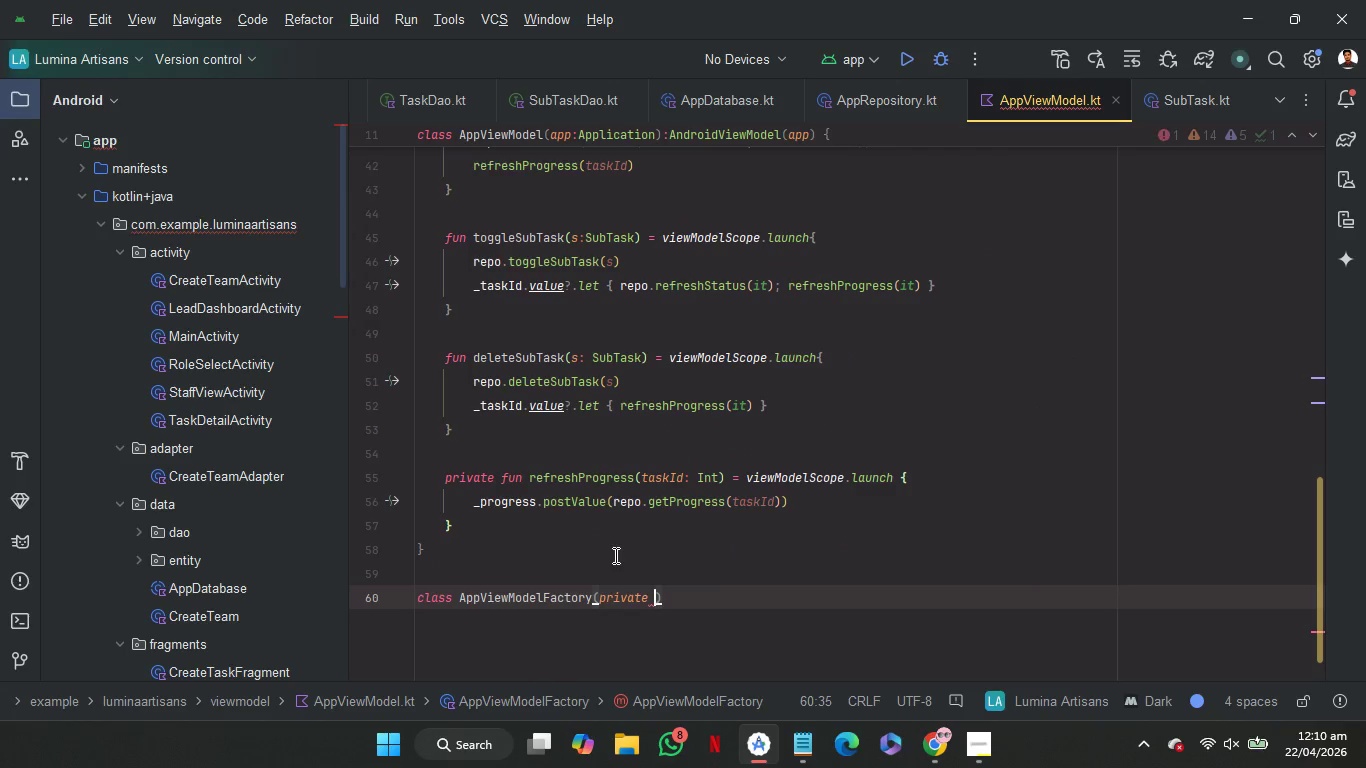 
type(val)
 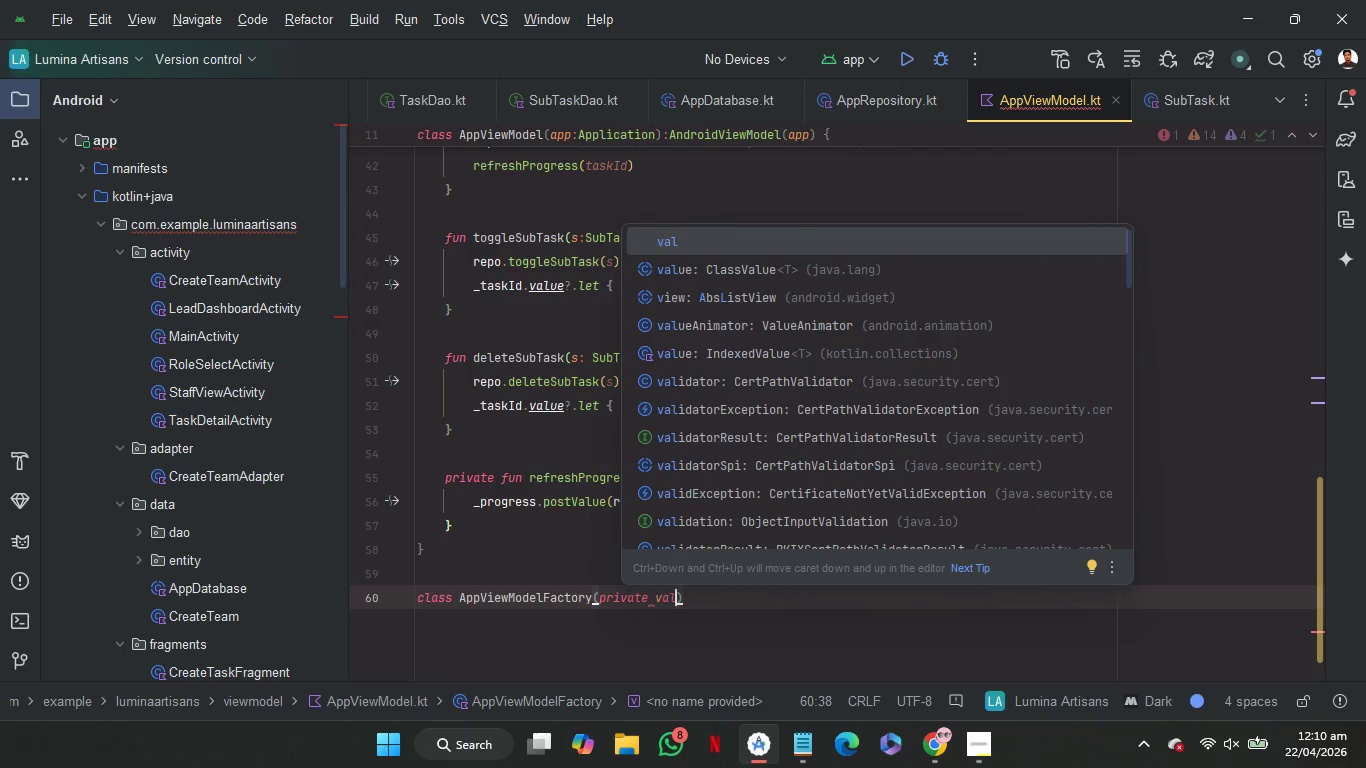 
key(Enter)
 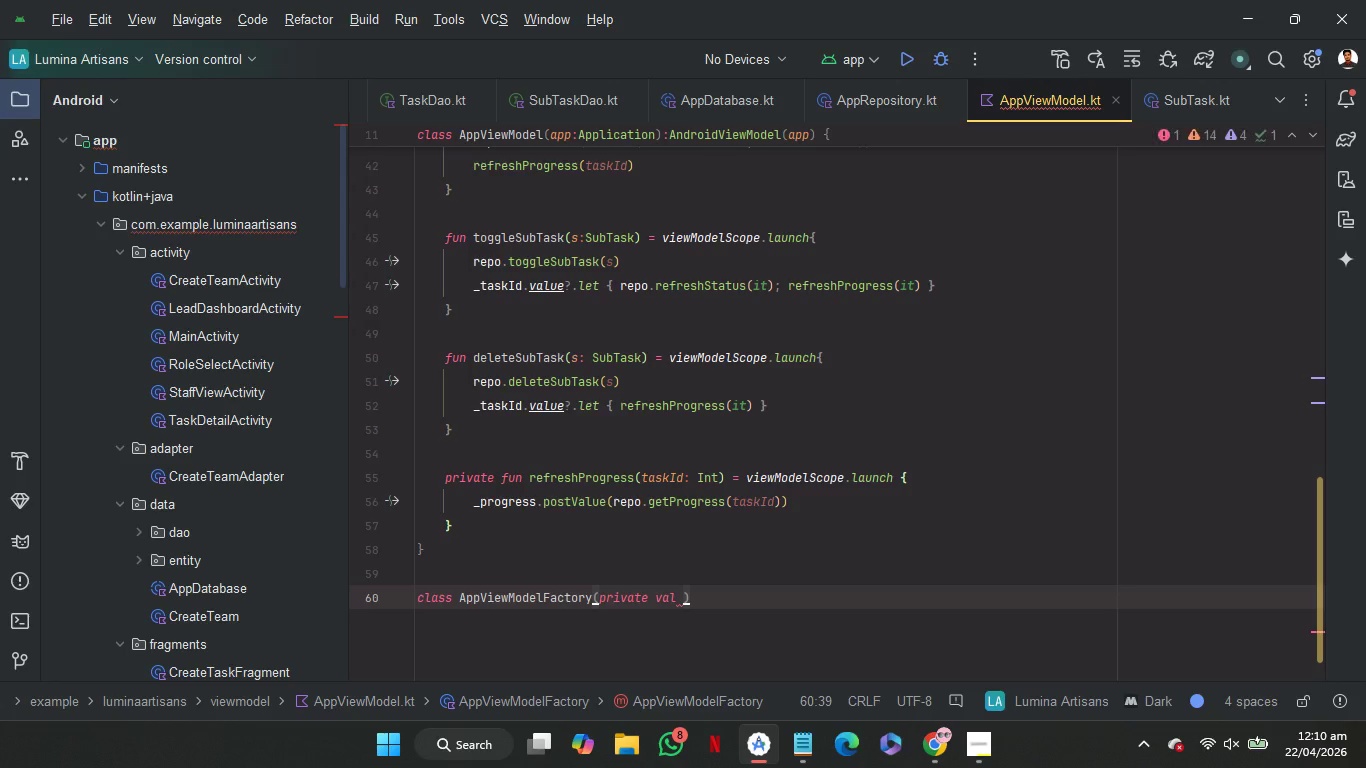 
type(app)
 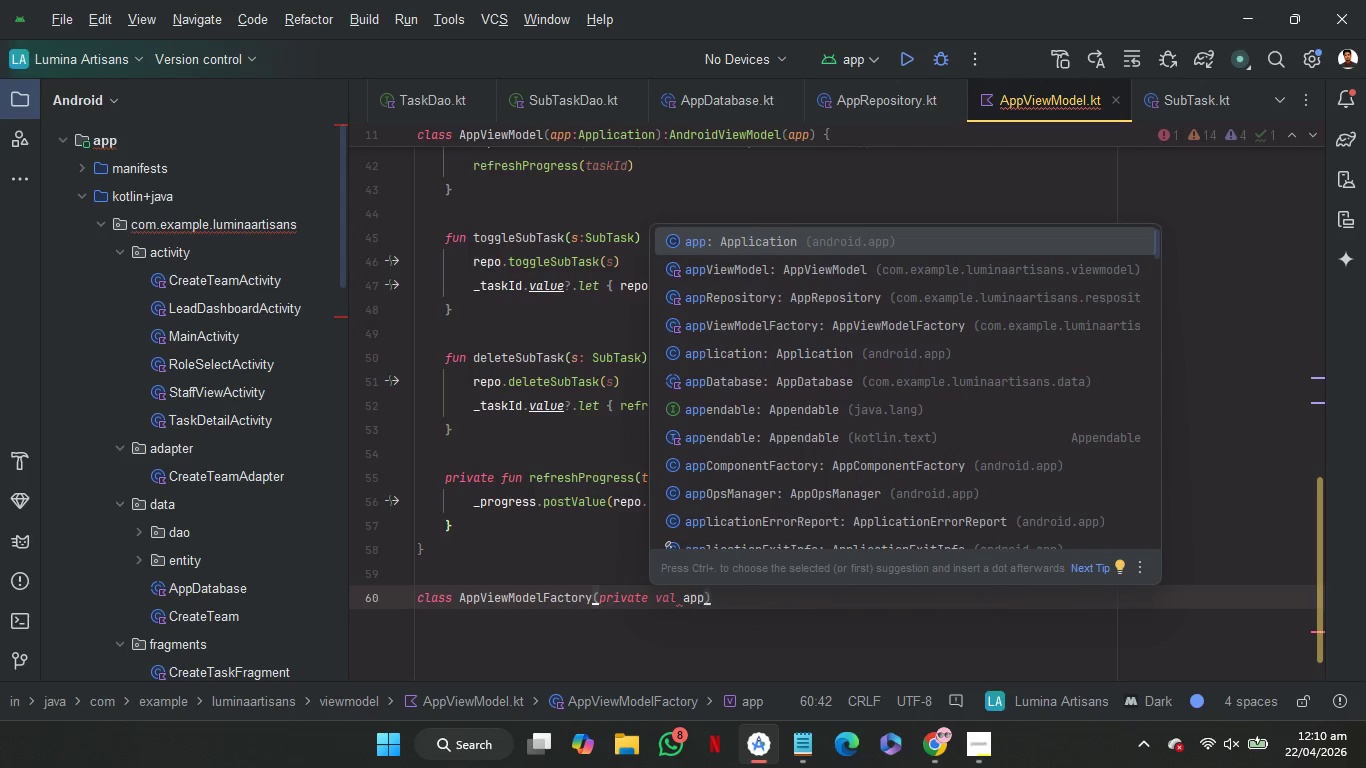 
key(Enter)
 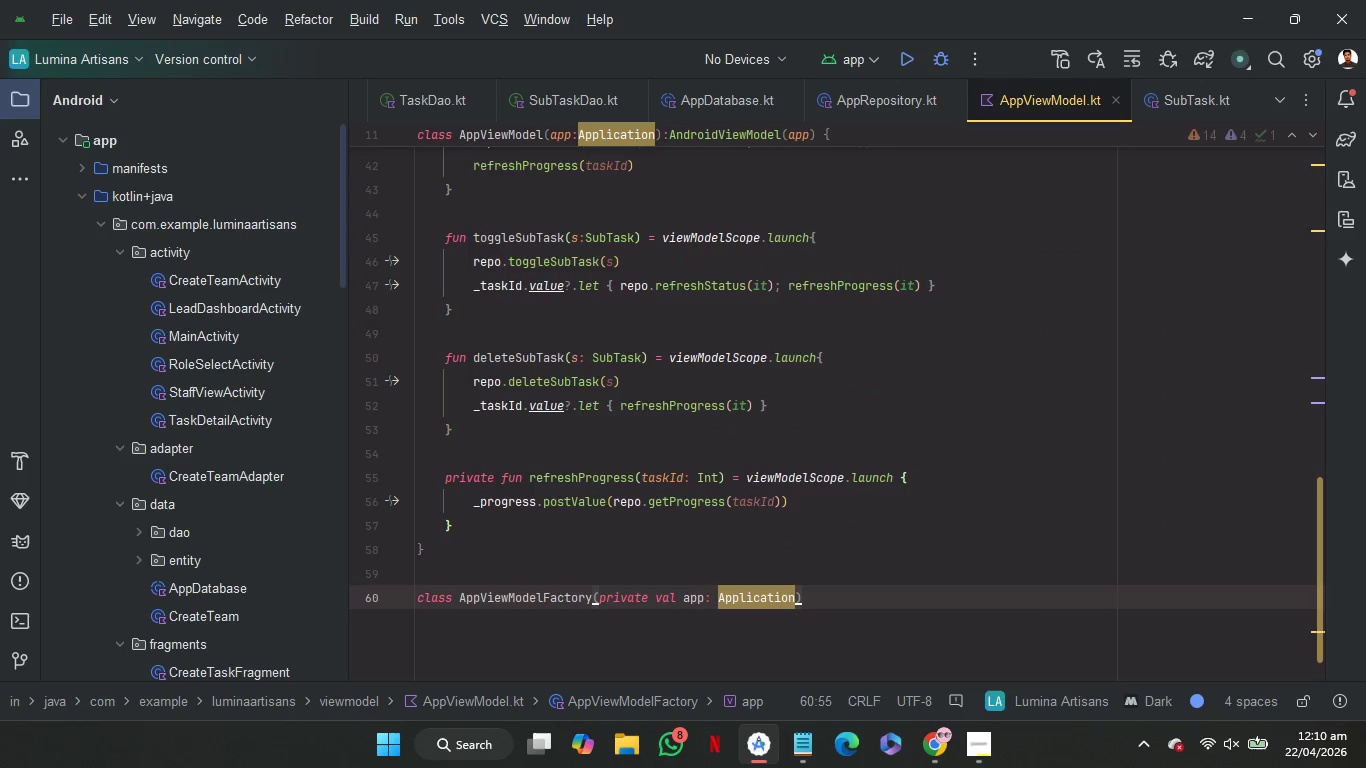 
key(ArrowRight)
 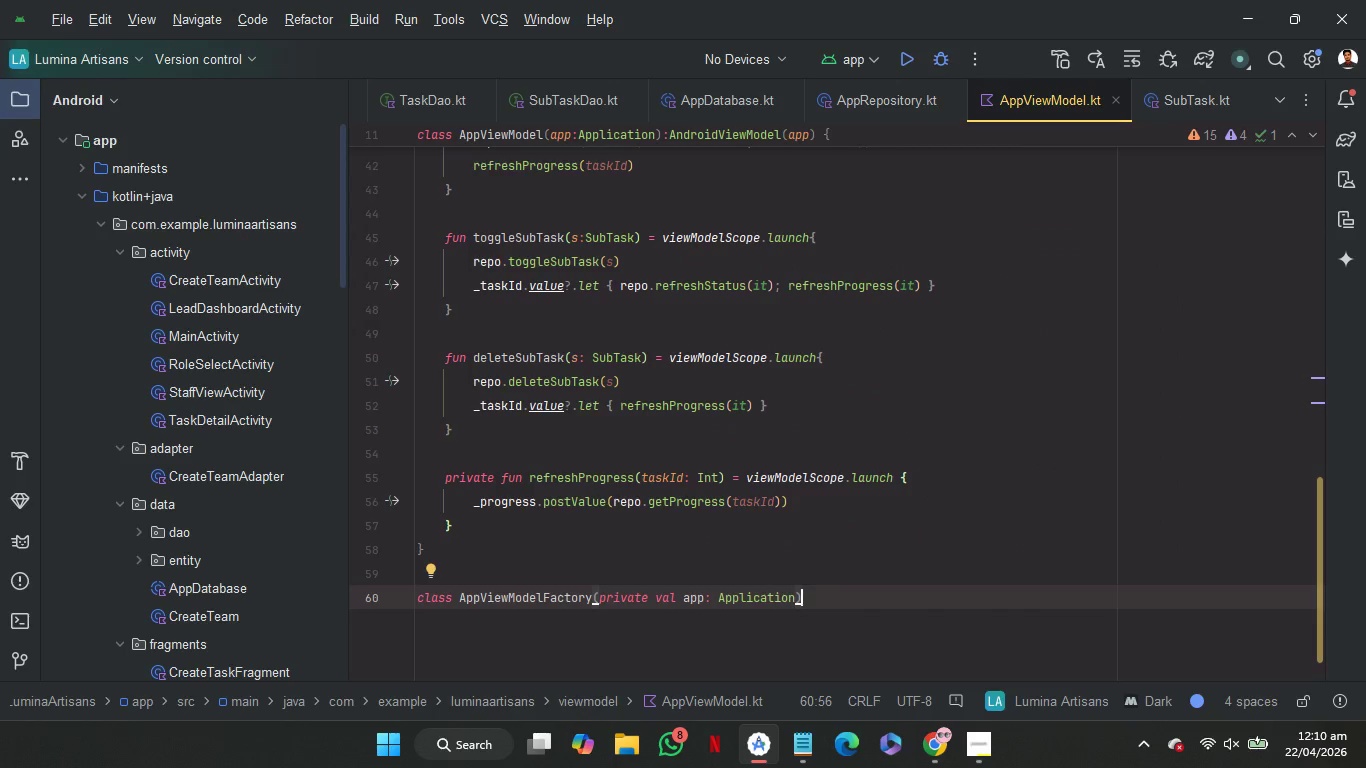 
type(: Vi)
 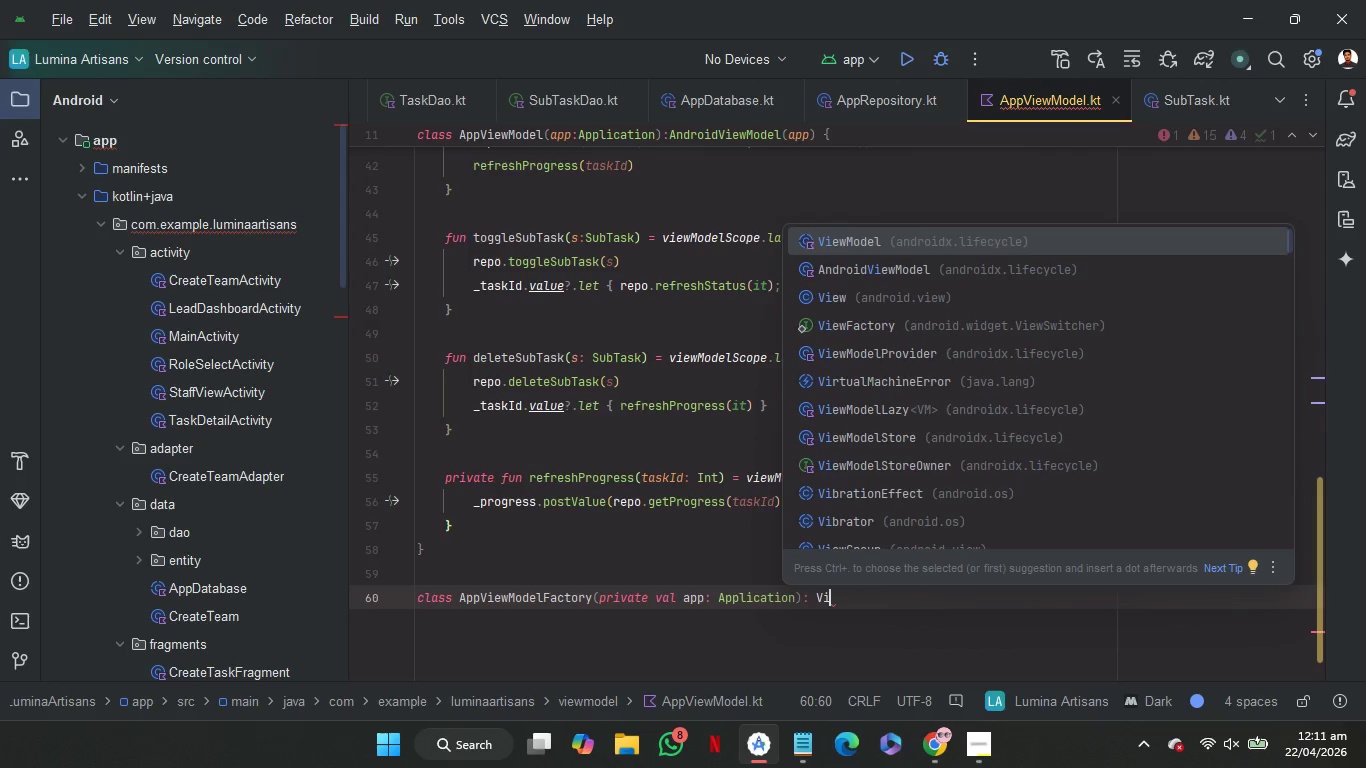 
key(ArrowDown)
 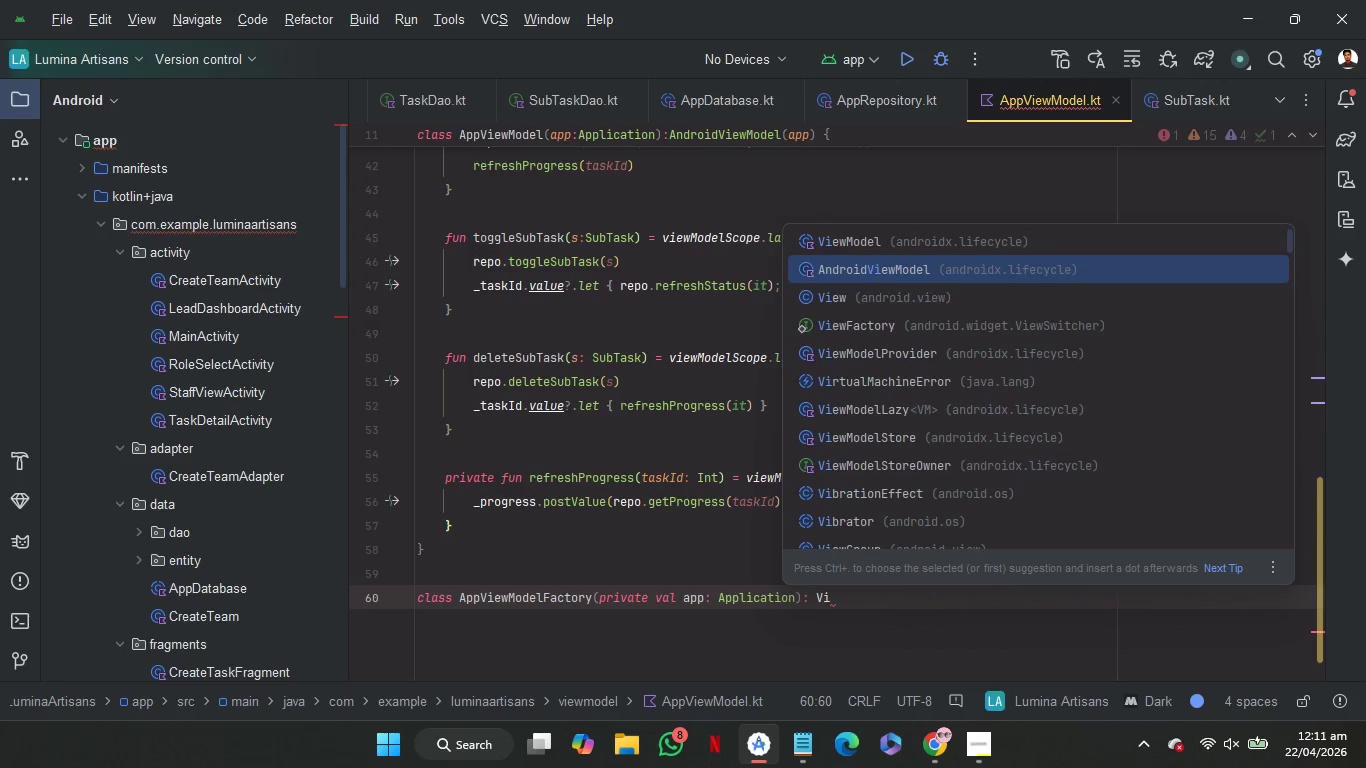 
key(ArrowDown)
 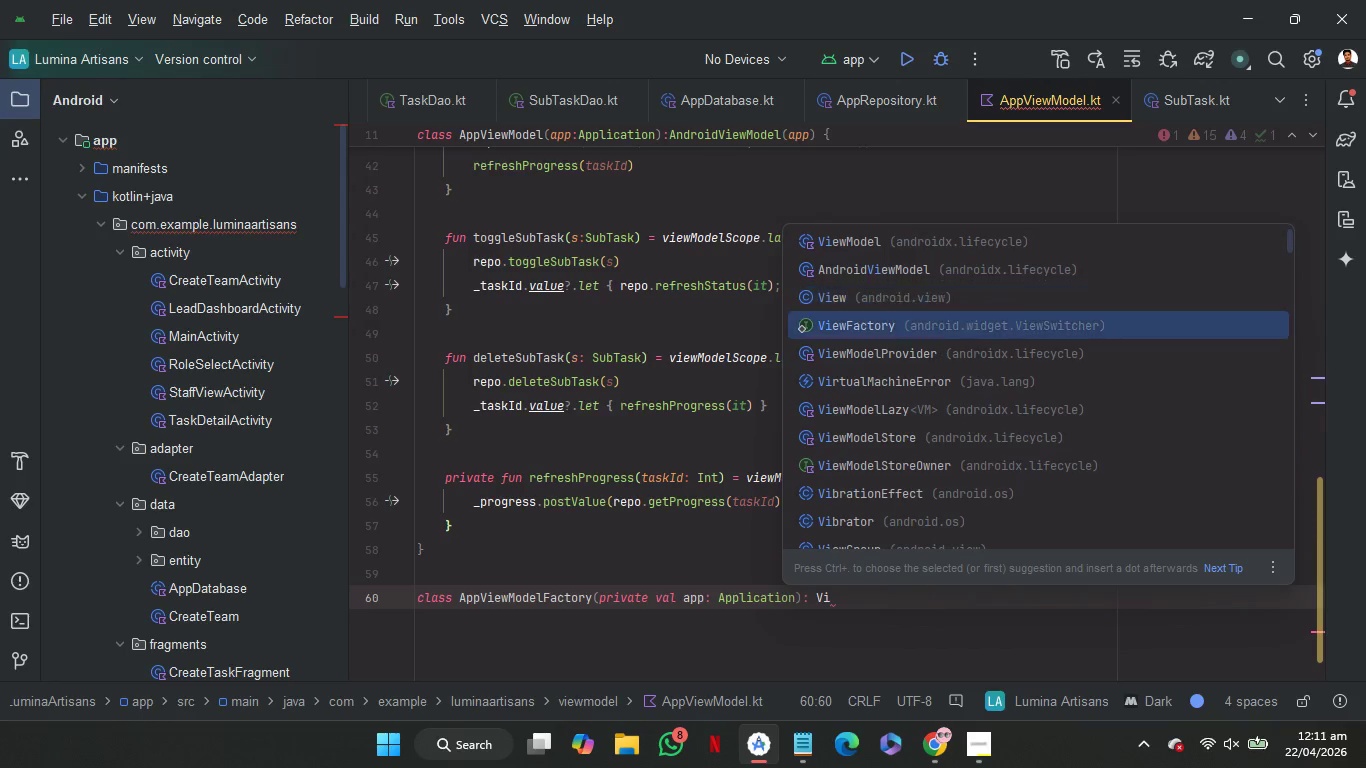 
key(ArrowDown)
 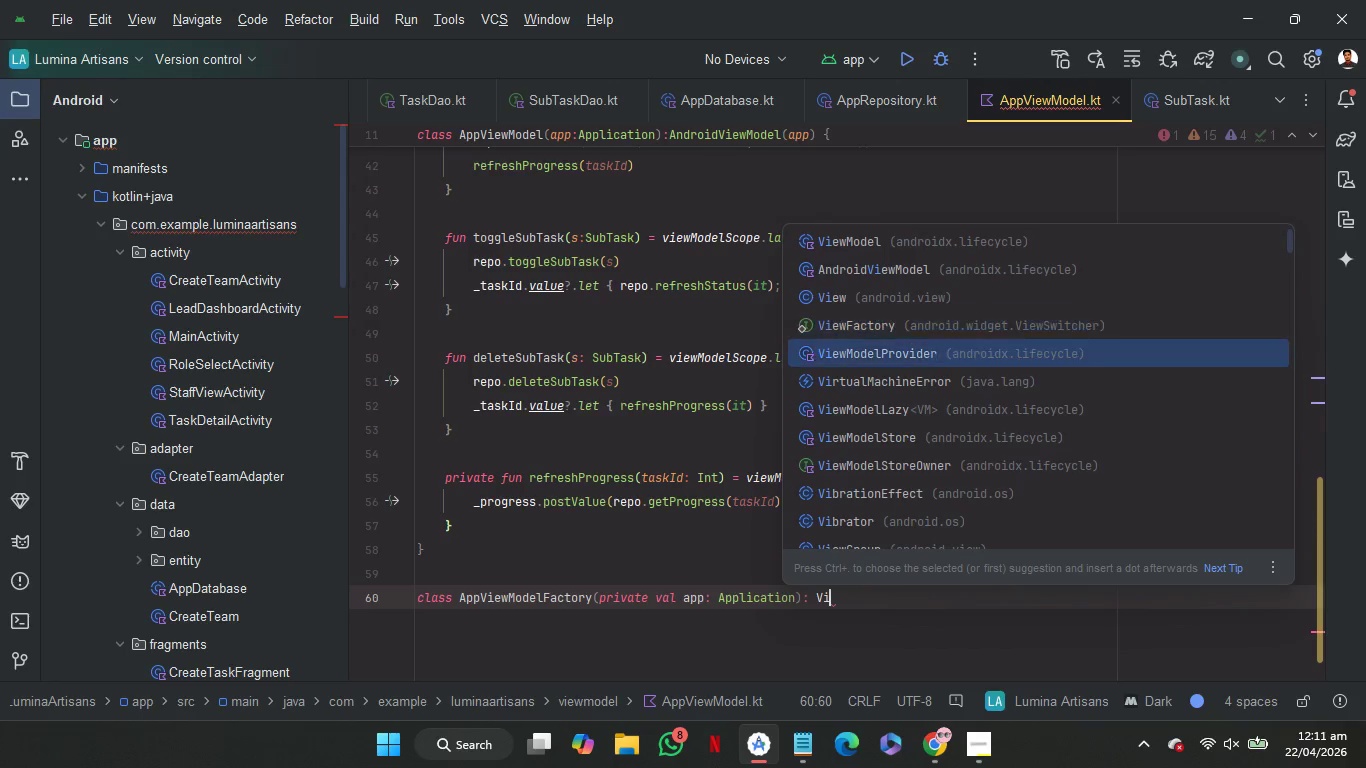 
key(ArrowDown)
 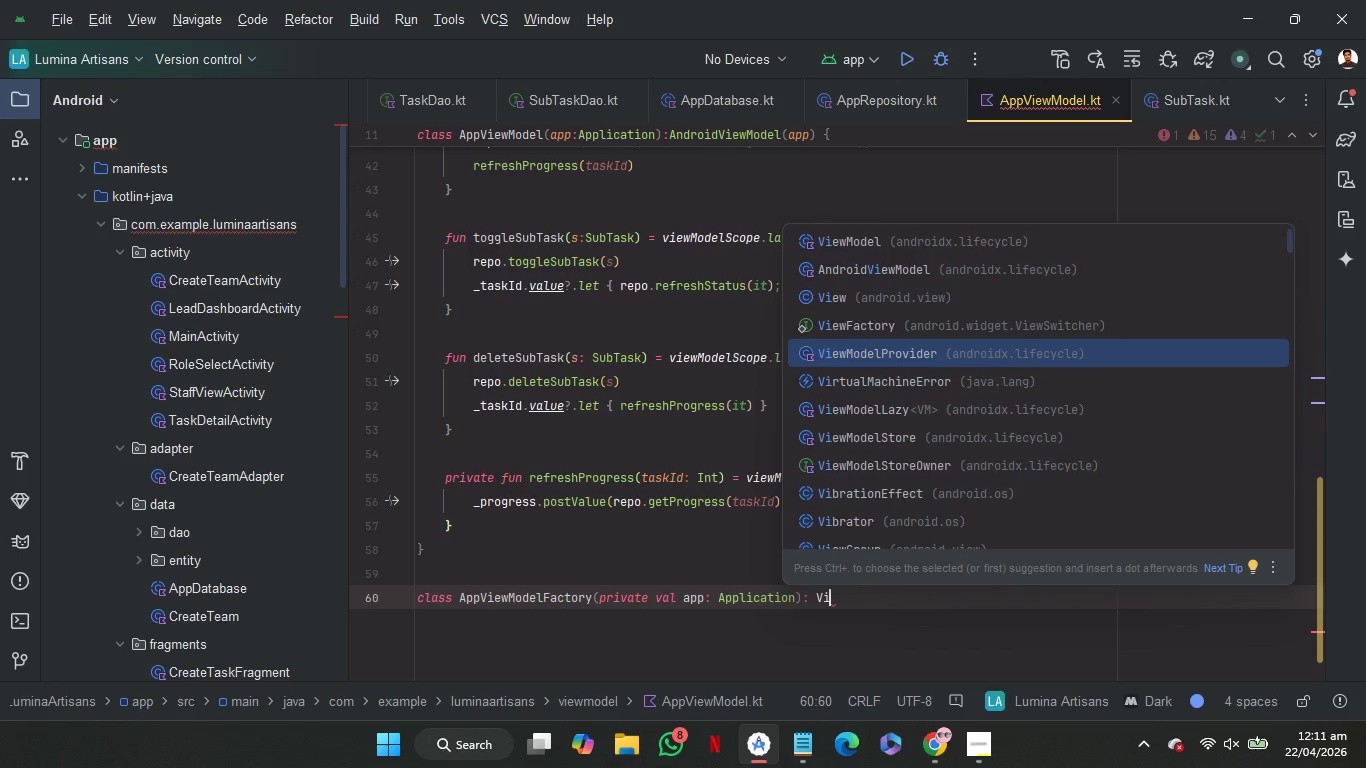 
key(Enter)
 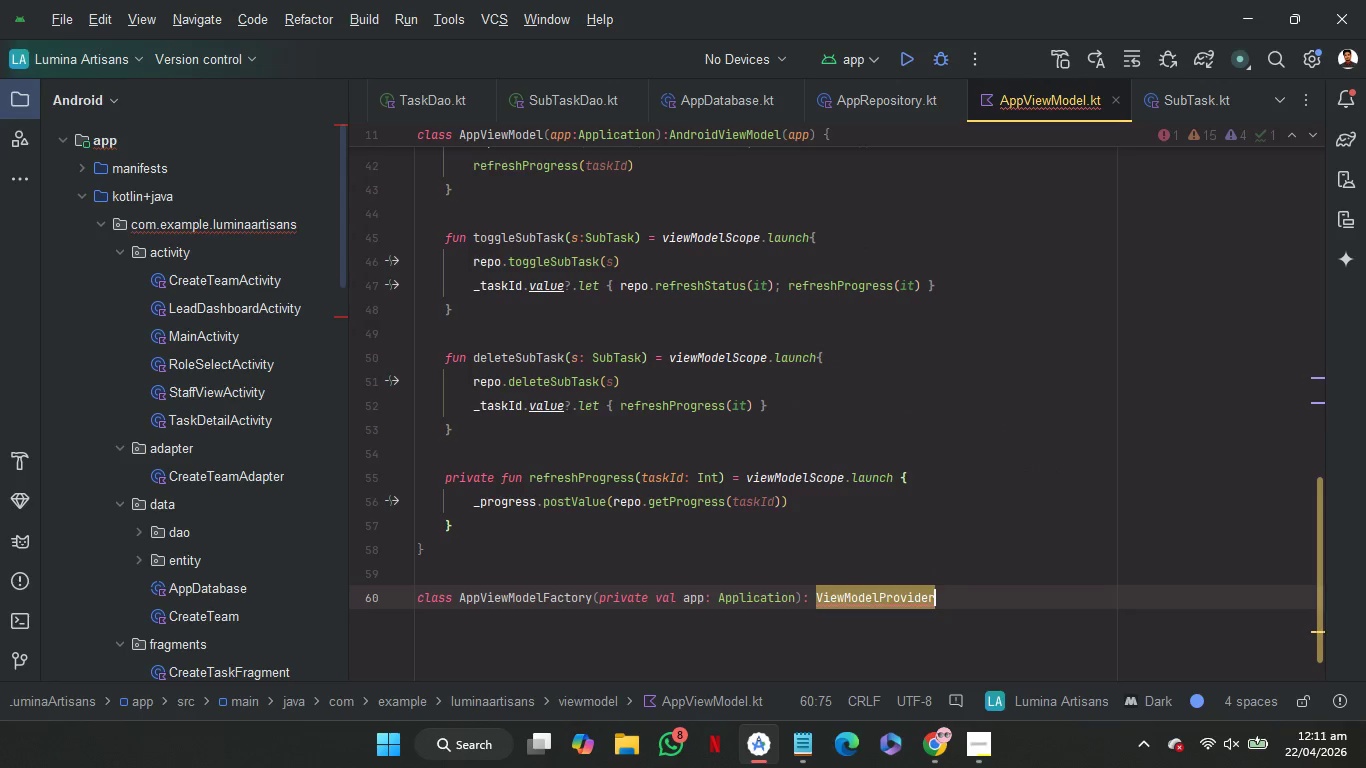 
key(Period)
 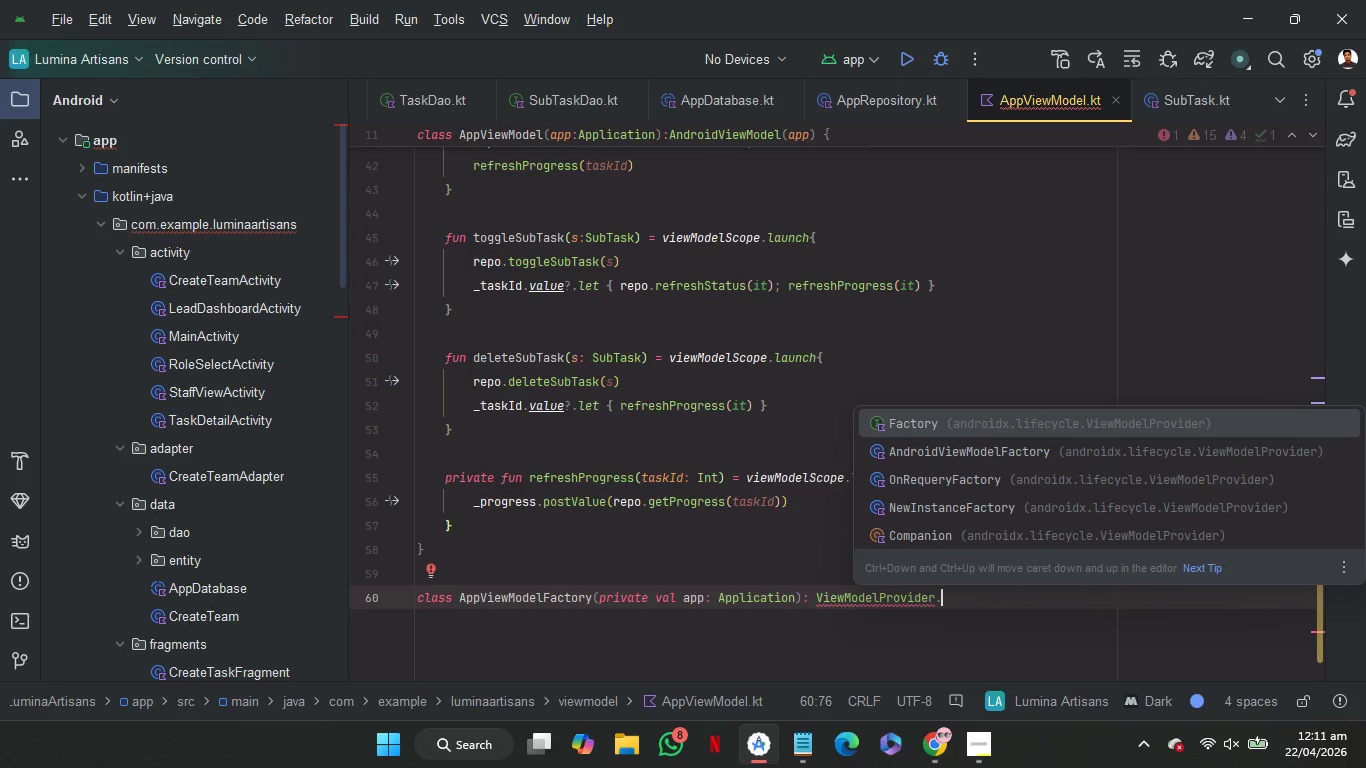 
key(Shift+F)
 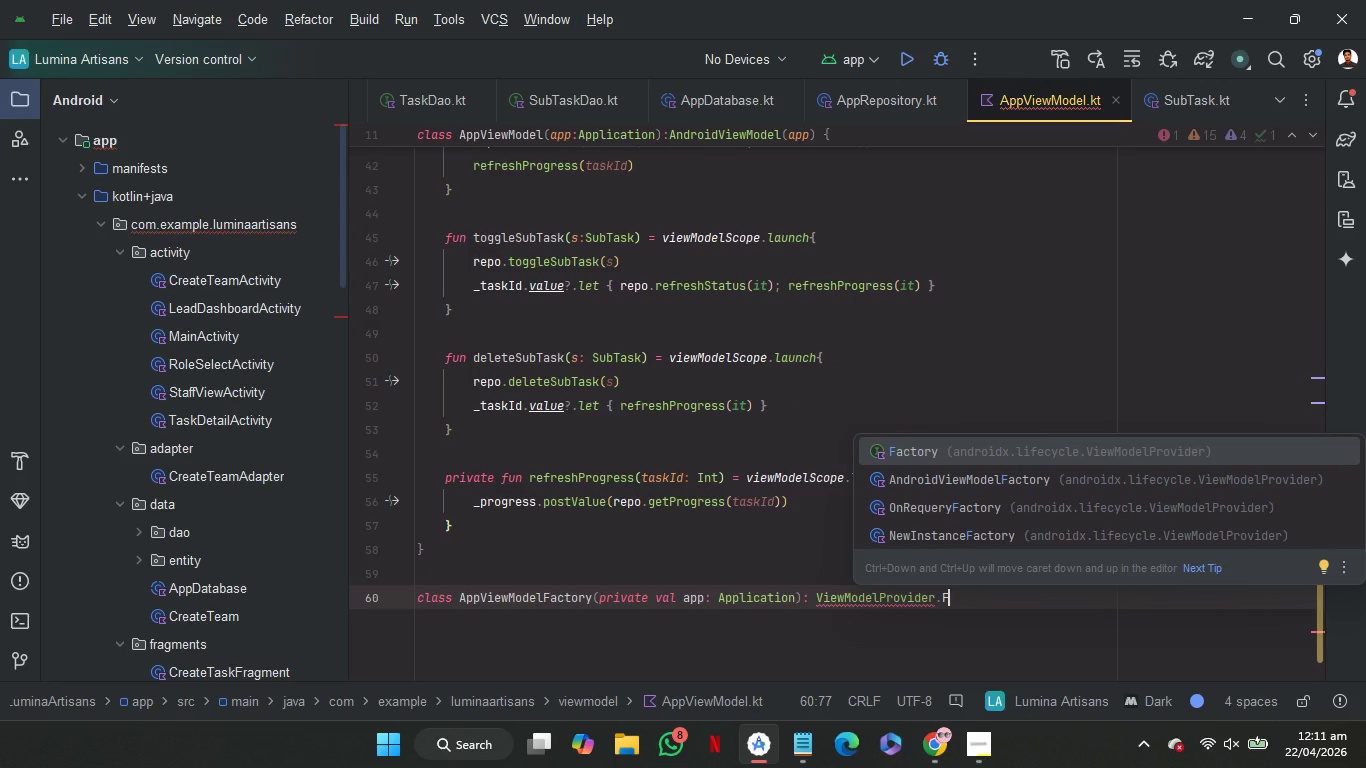 
key(Enter)
 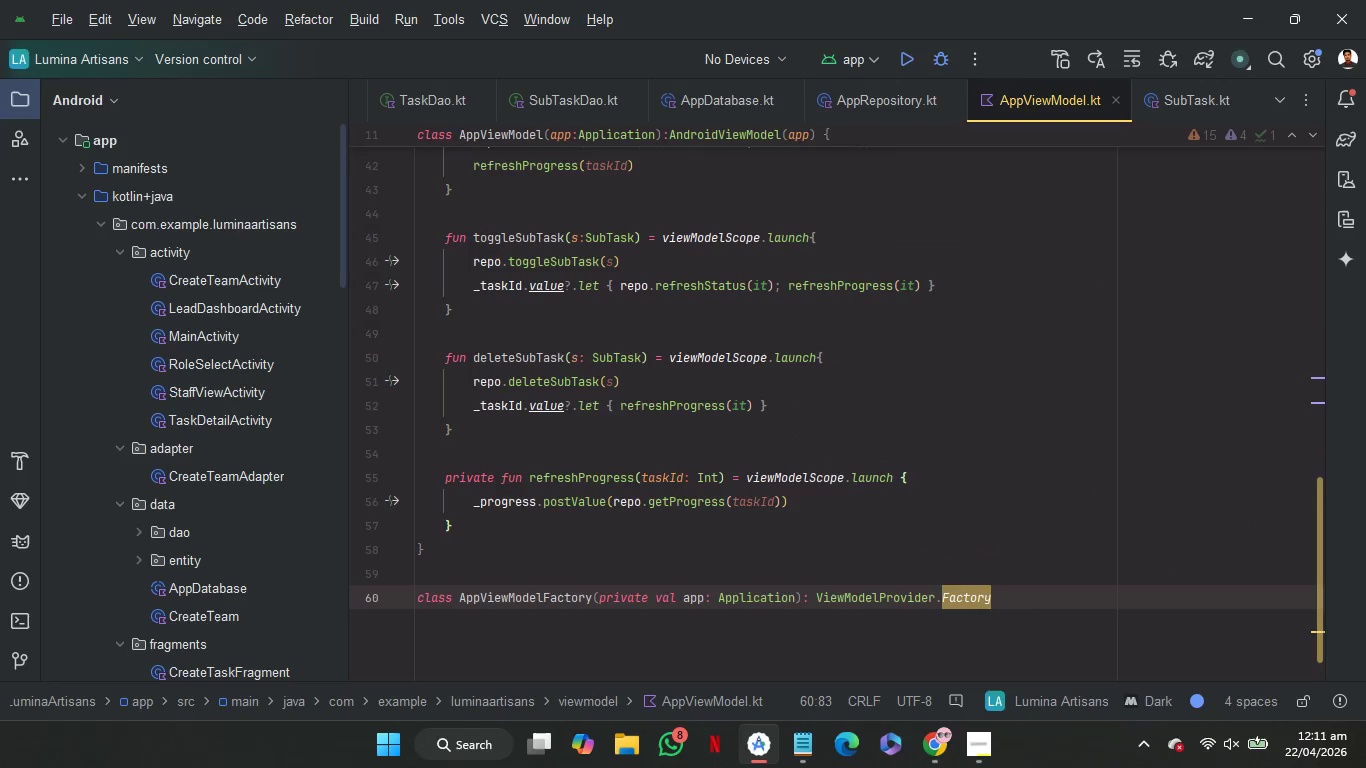 
key(Shift+BracketLeft)
 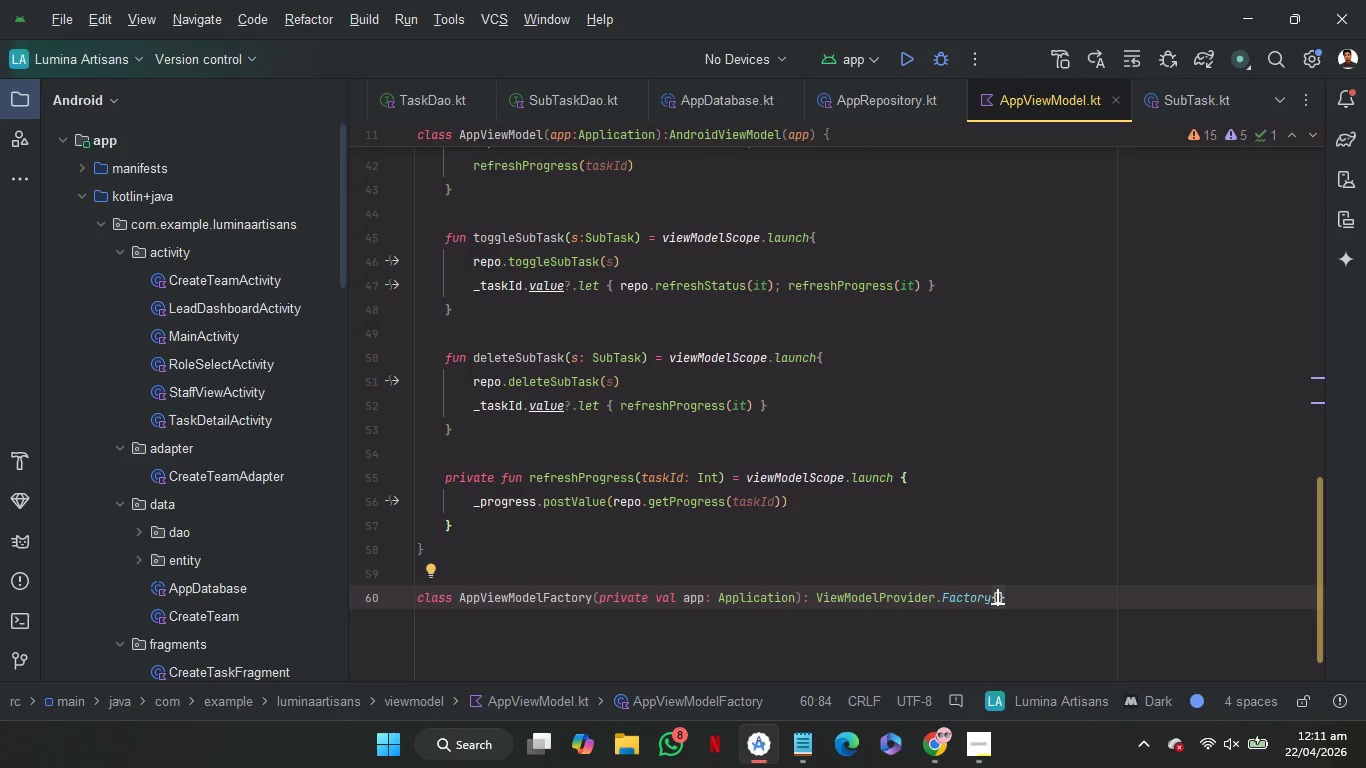 
key(Enter)
 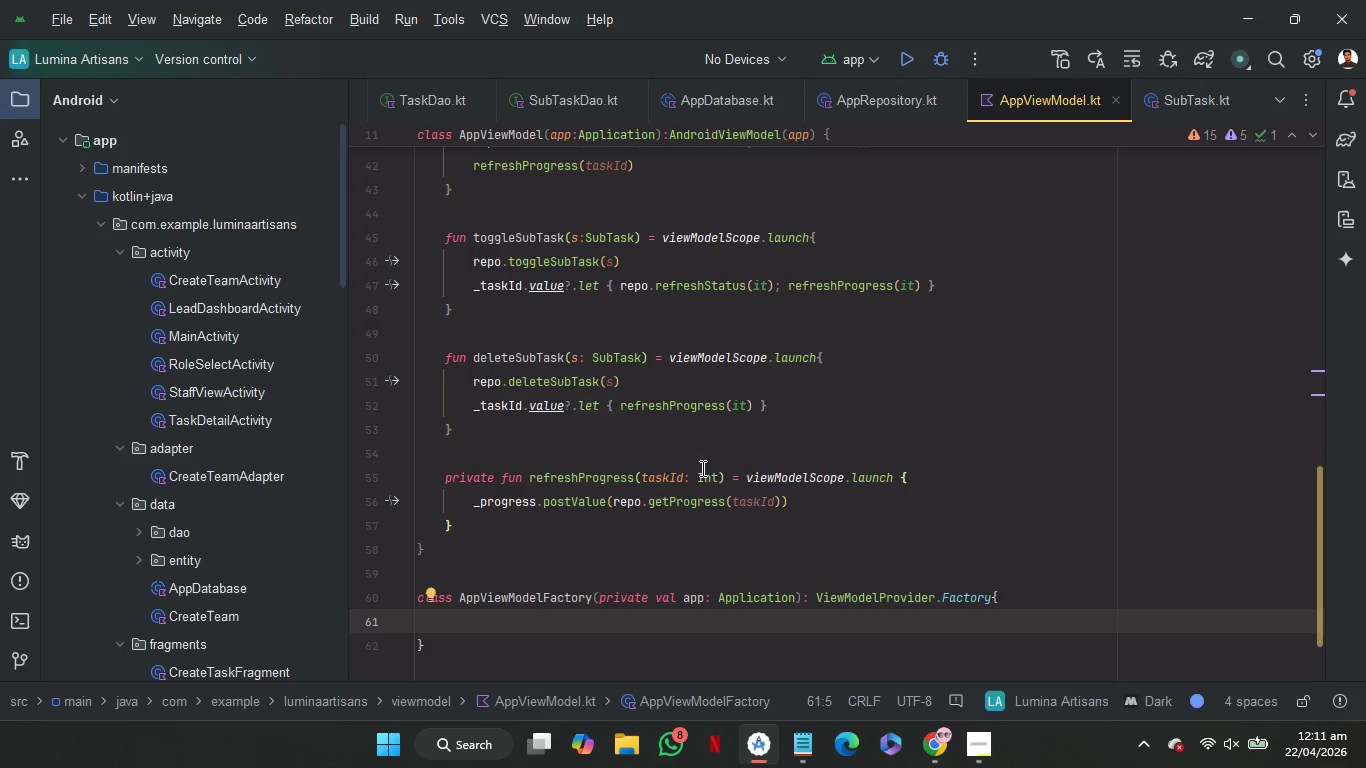 
scroll: coordinate [716, 468], scroll_direction: down, amount: 11.0
 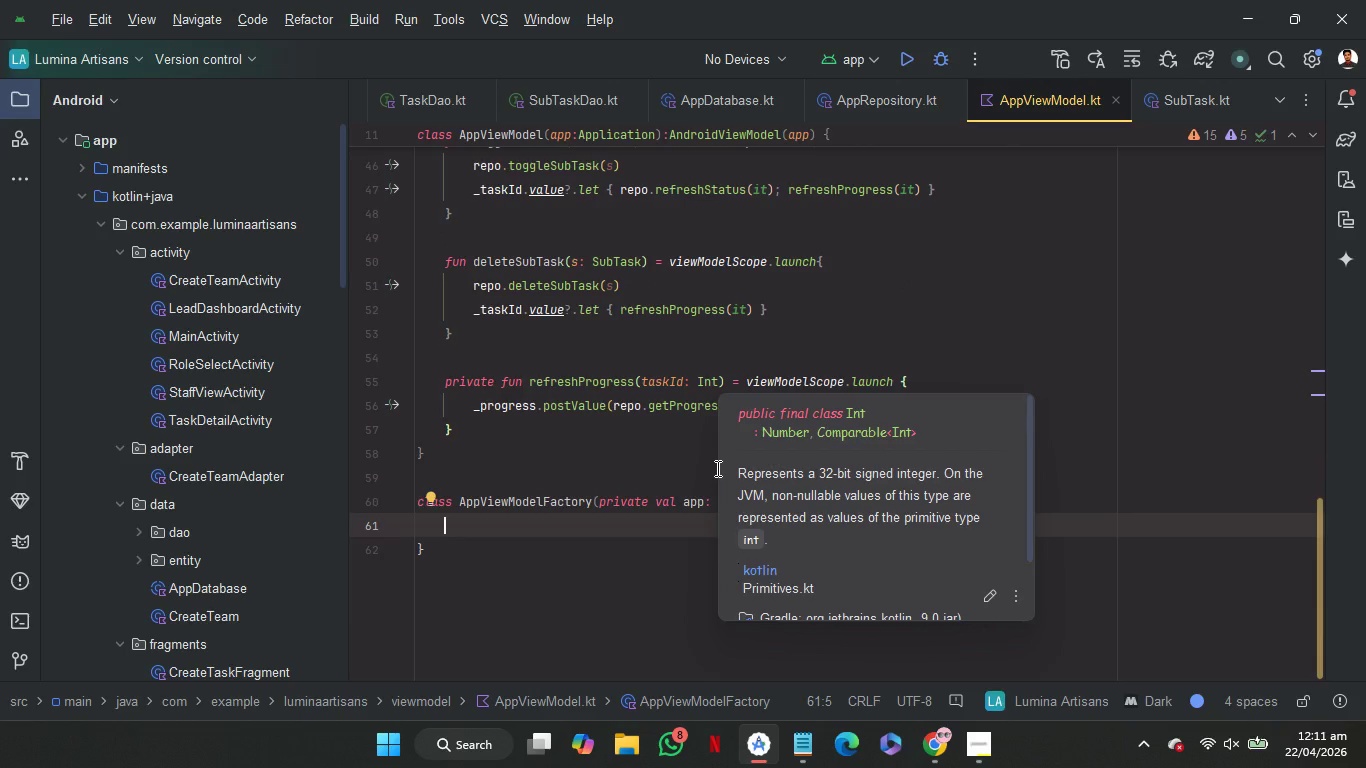 
type(@S)
 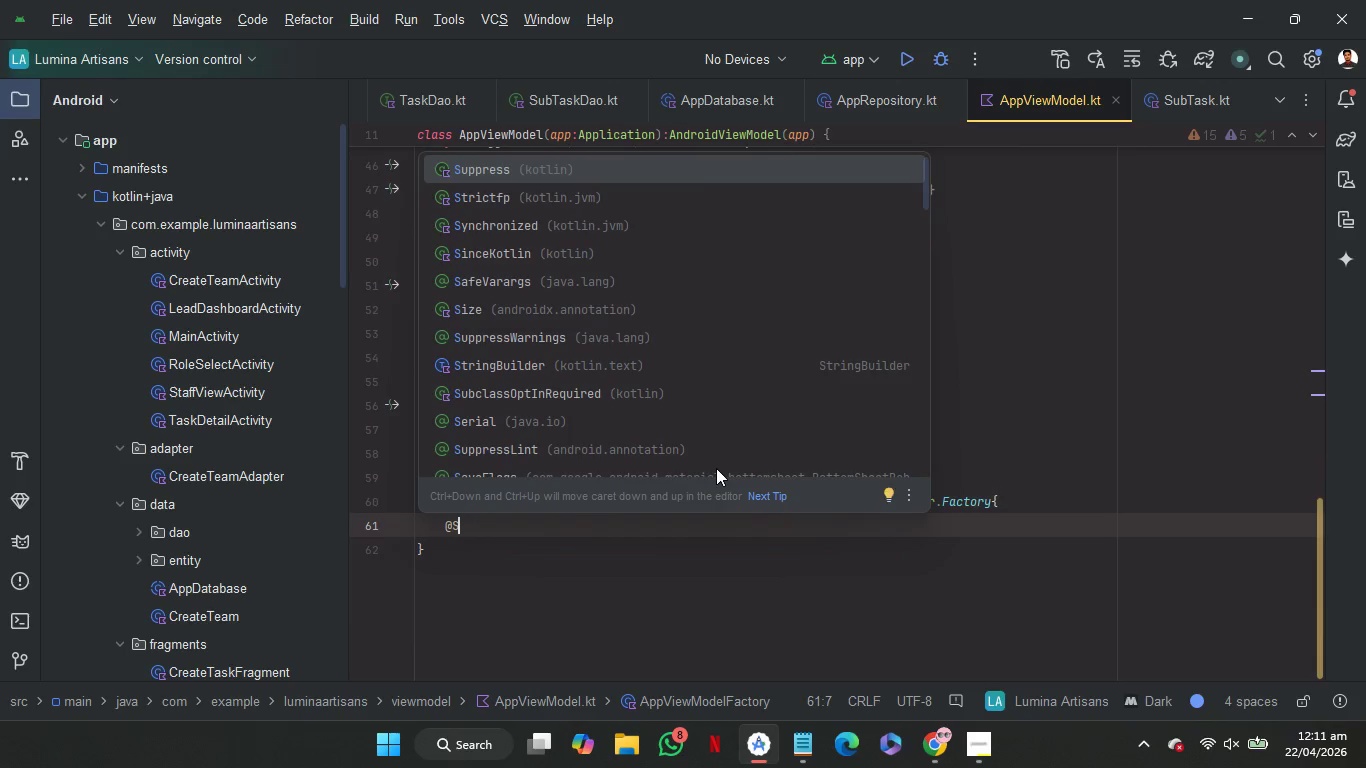 
key(Enter)
 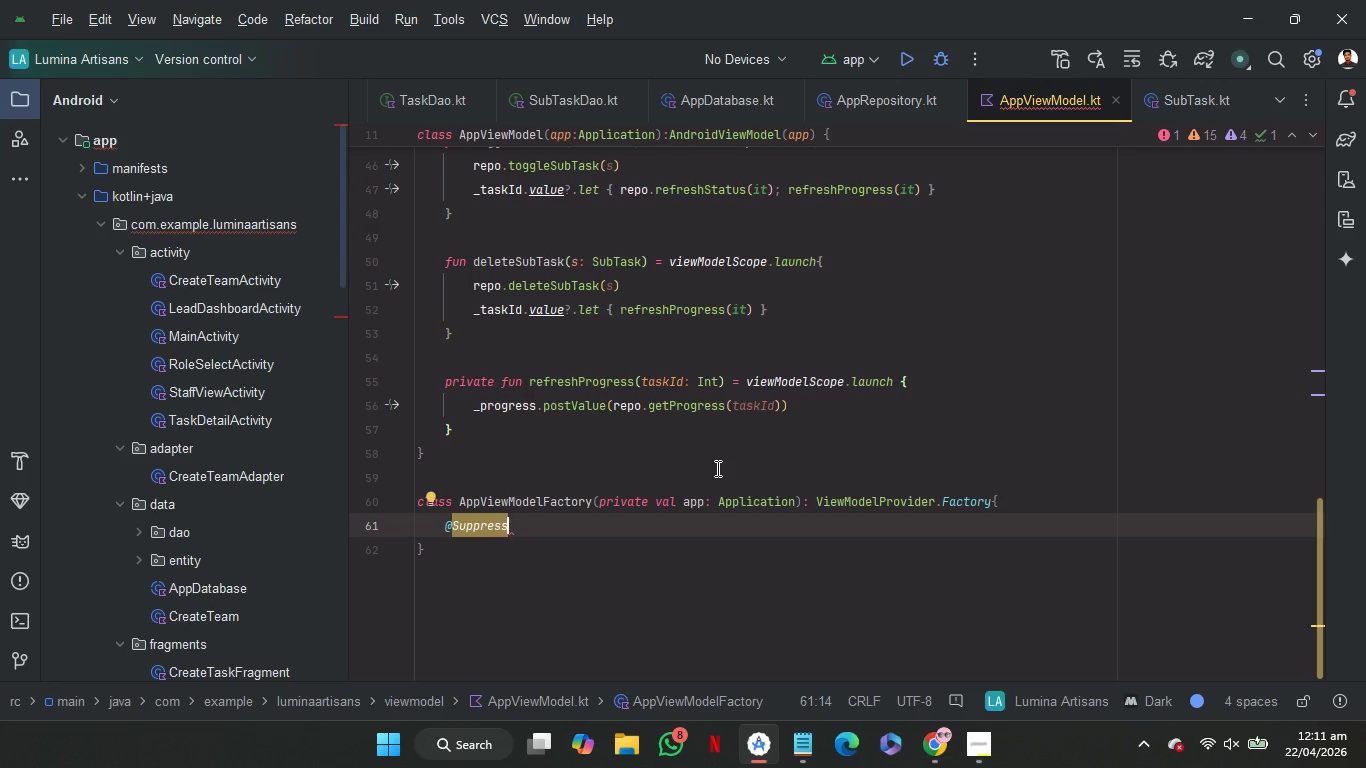 
type(("UNCHECKEC)
key(Backspace)
type(D_CAST)
 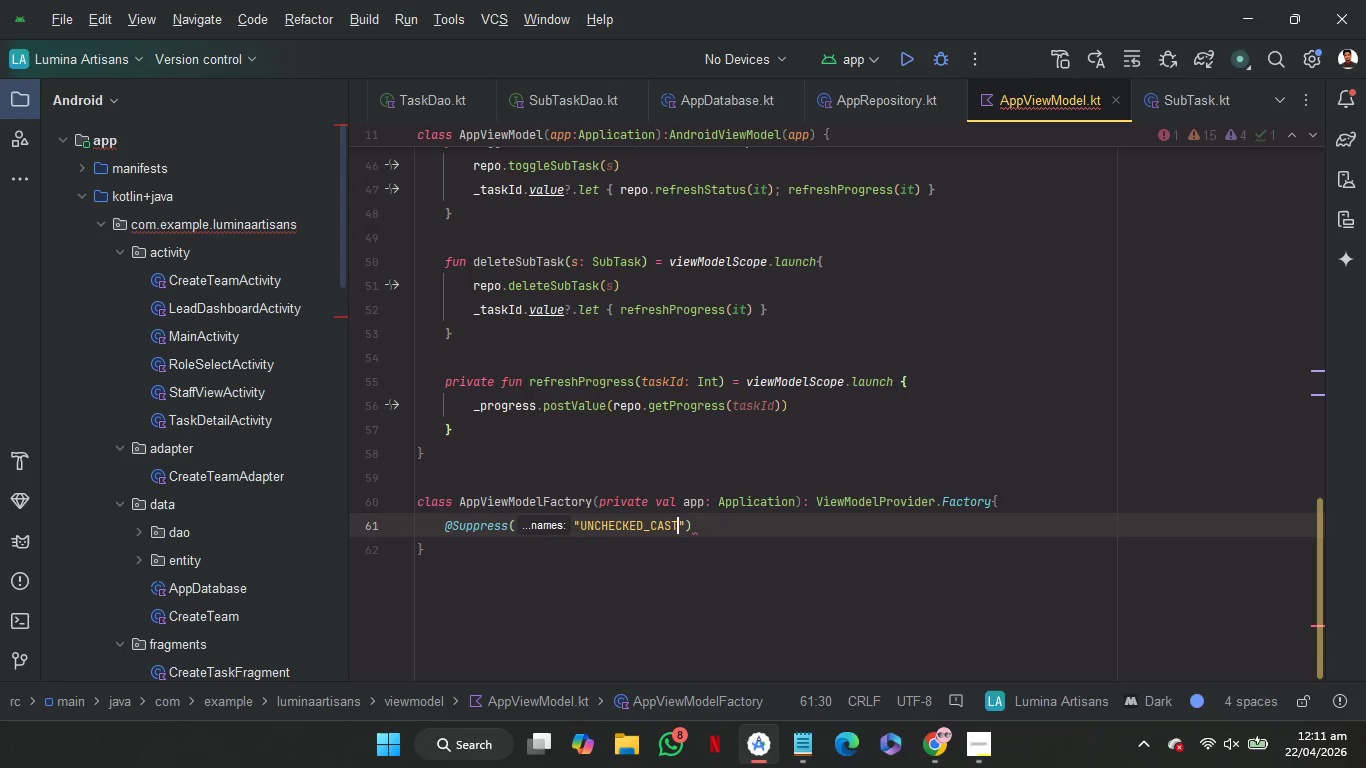 
key(ArrowRight)
 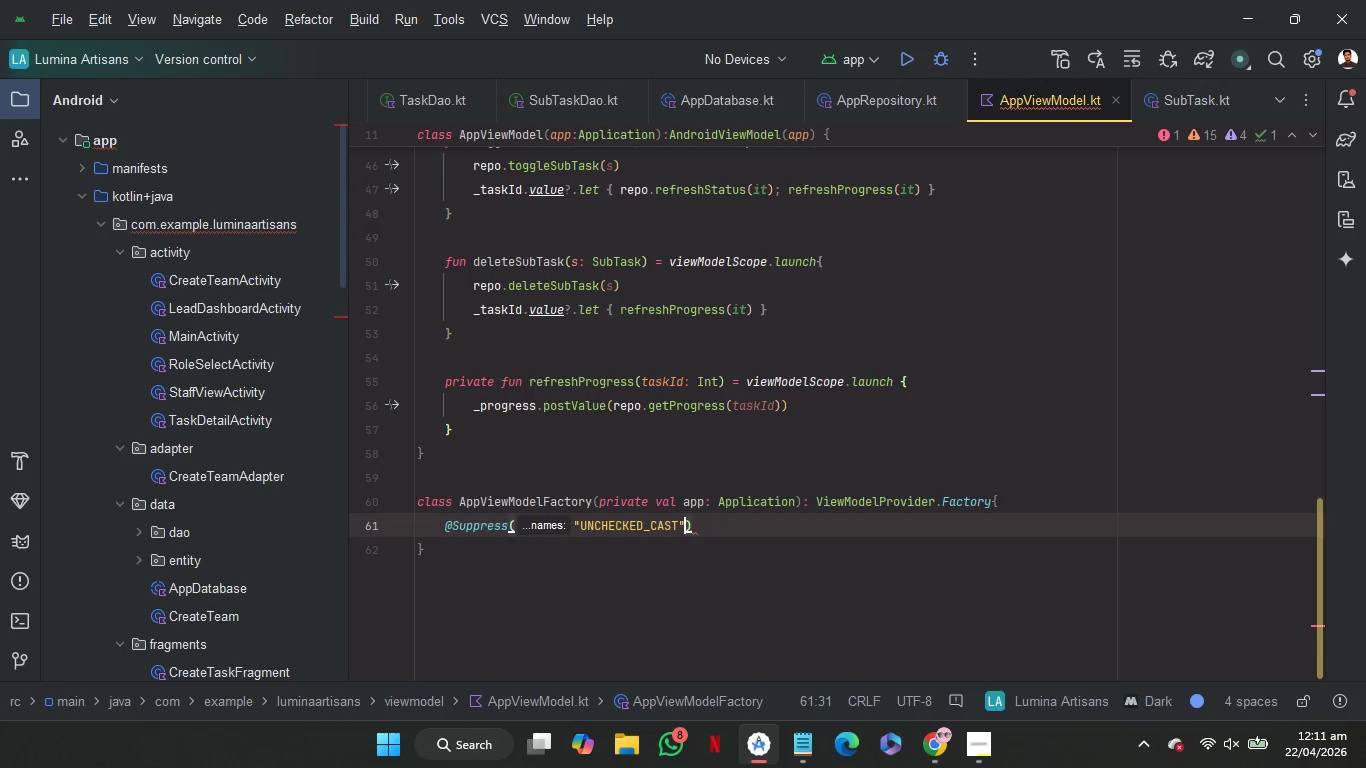 
key(ArrowRight)
 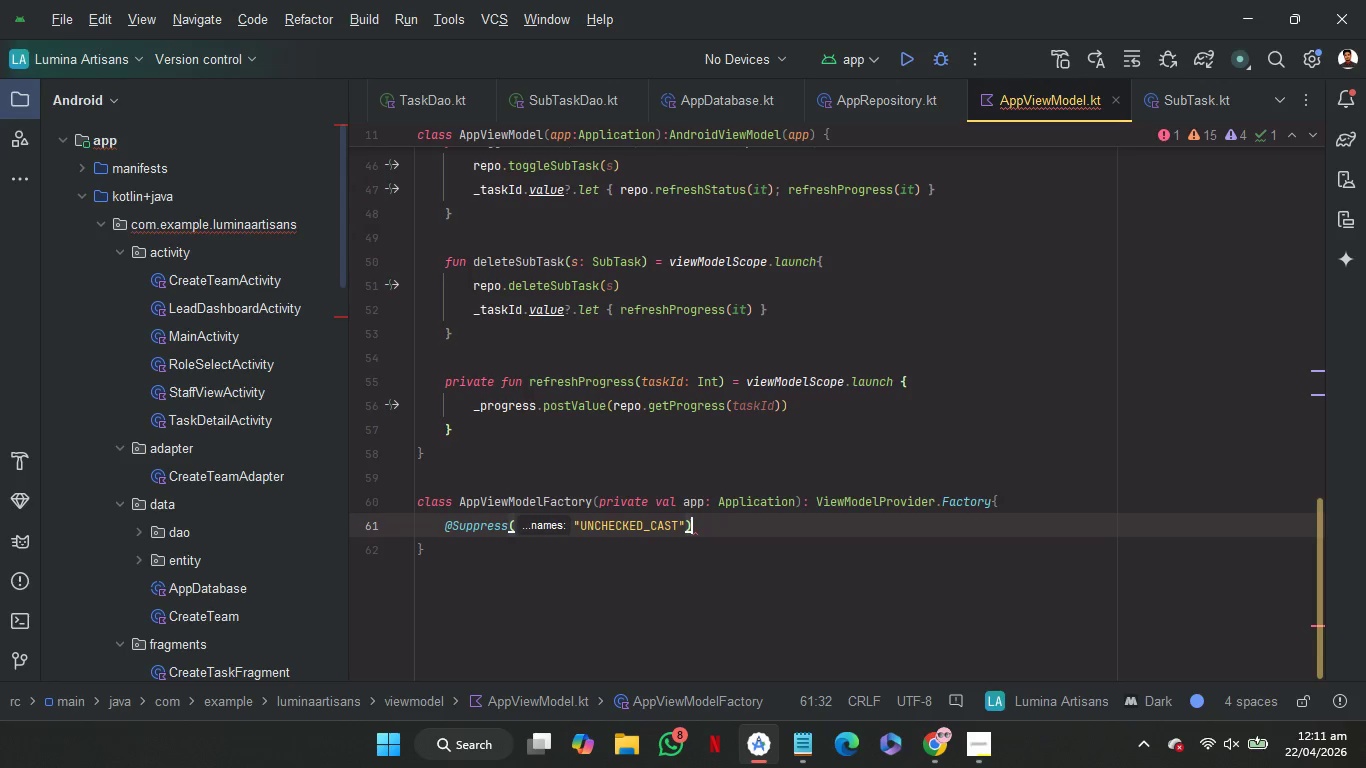 
key(Enter)
 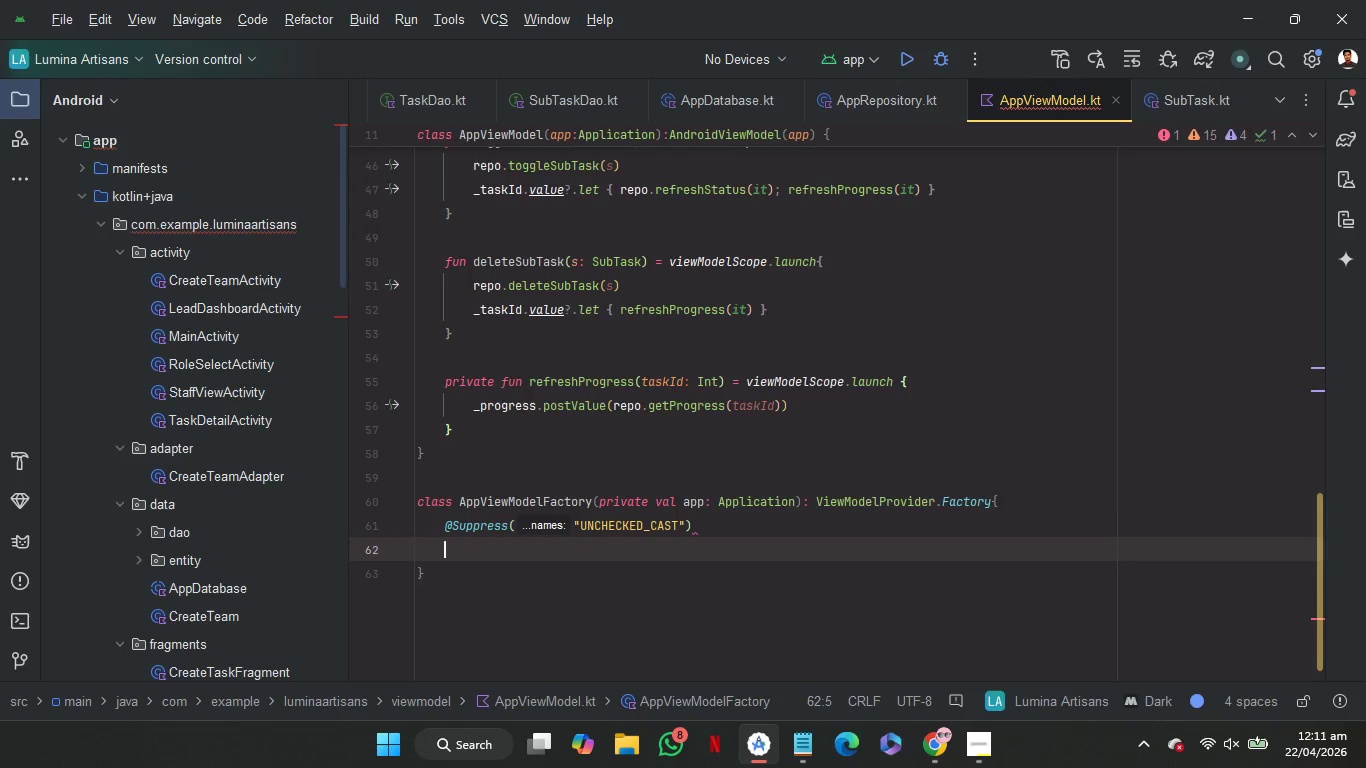 
wait(8.58)
 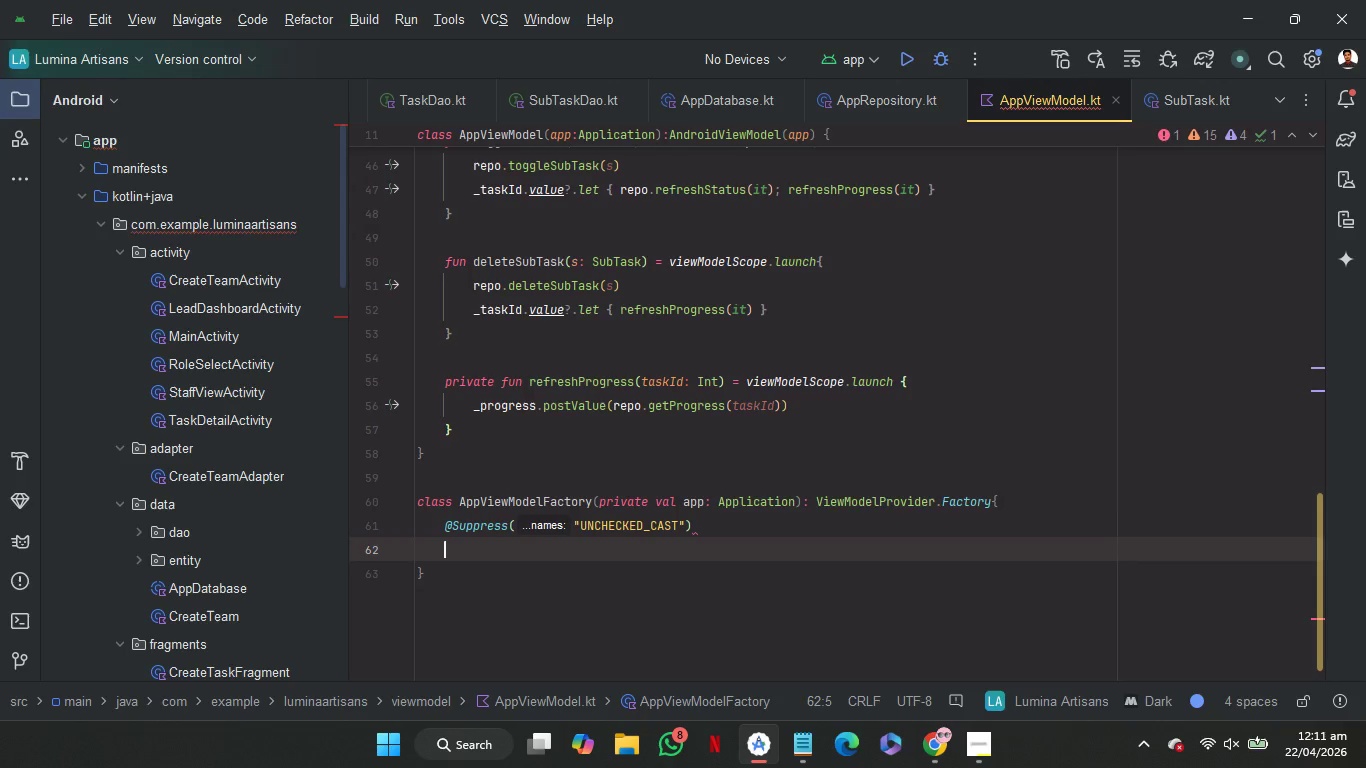 
key(O)
 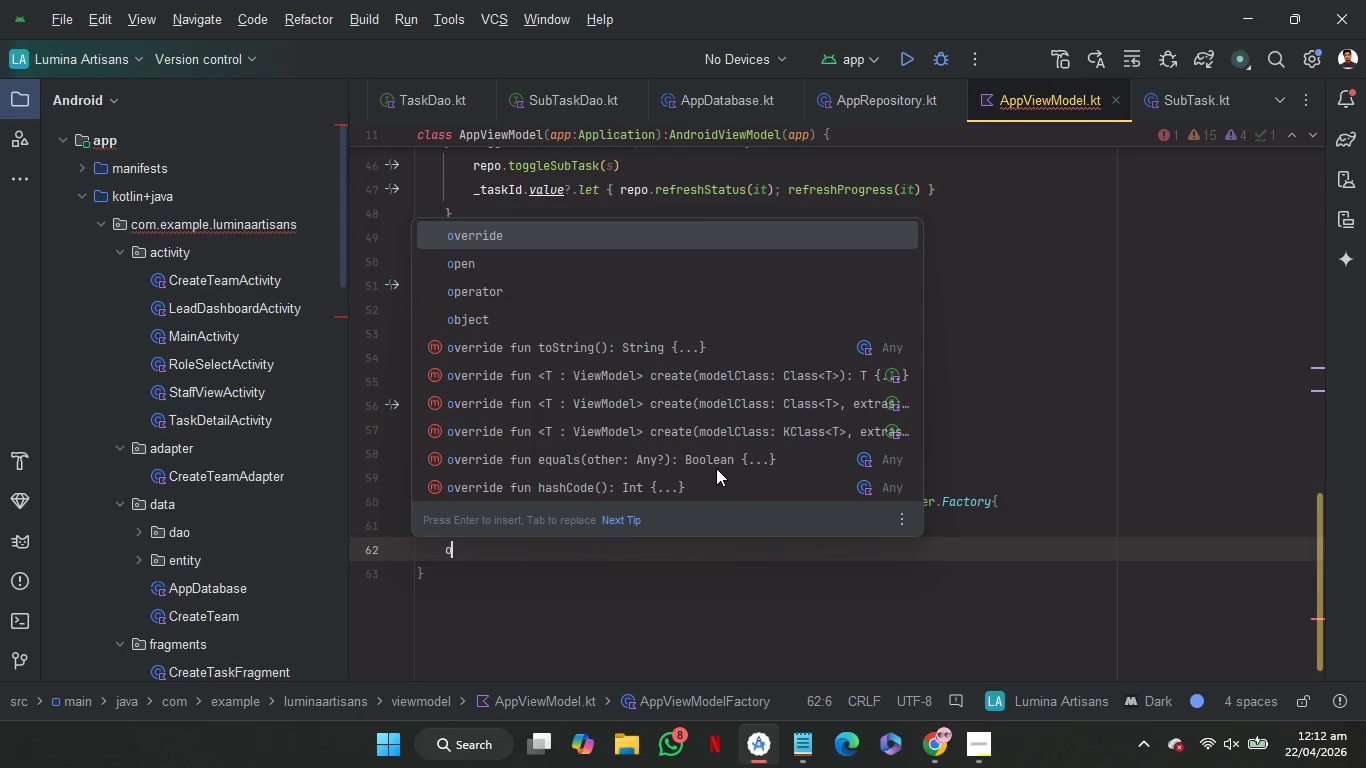 
key(Enter)
 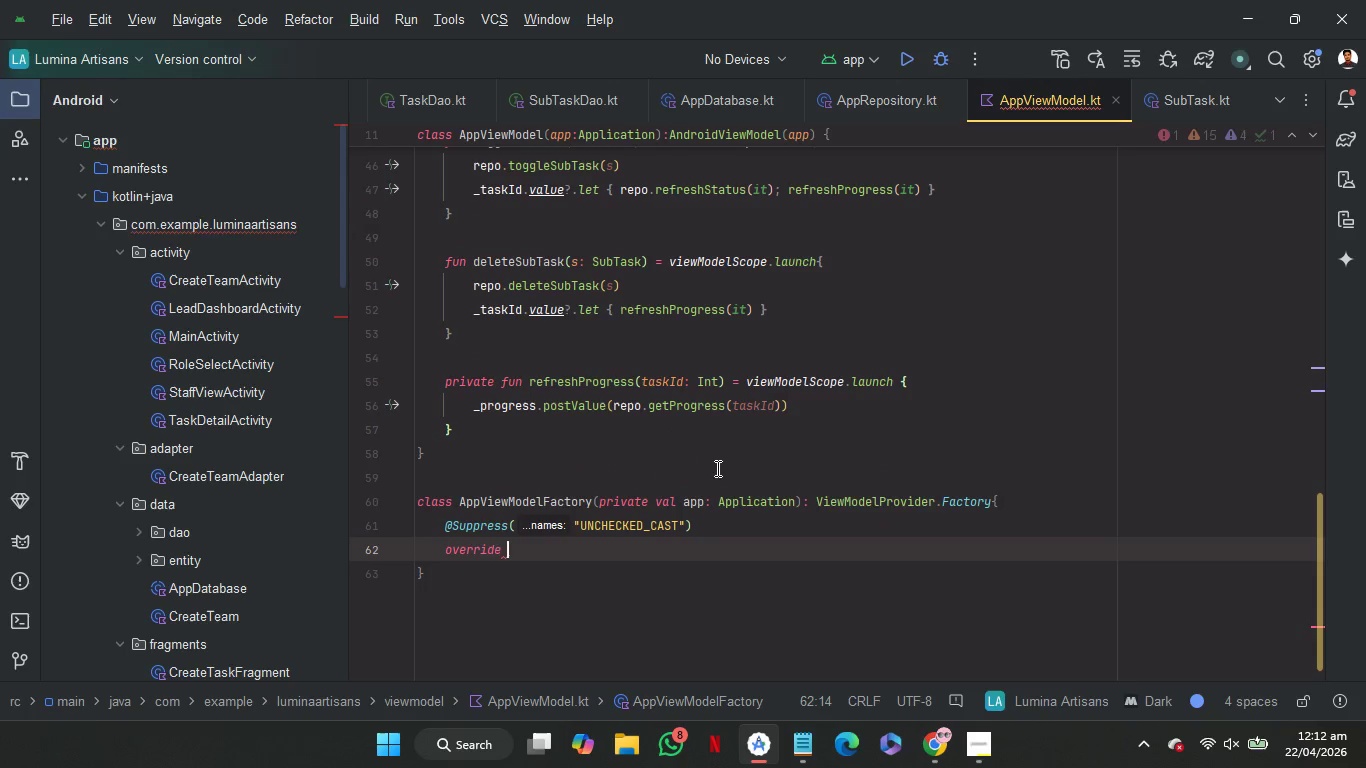 
type(fu)
 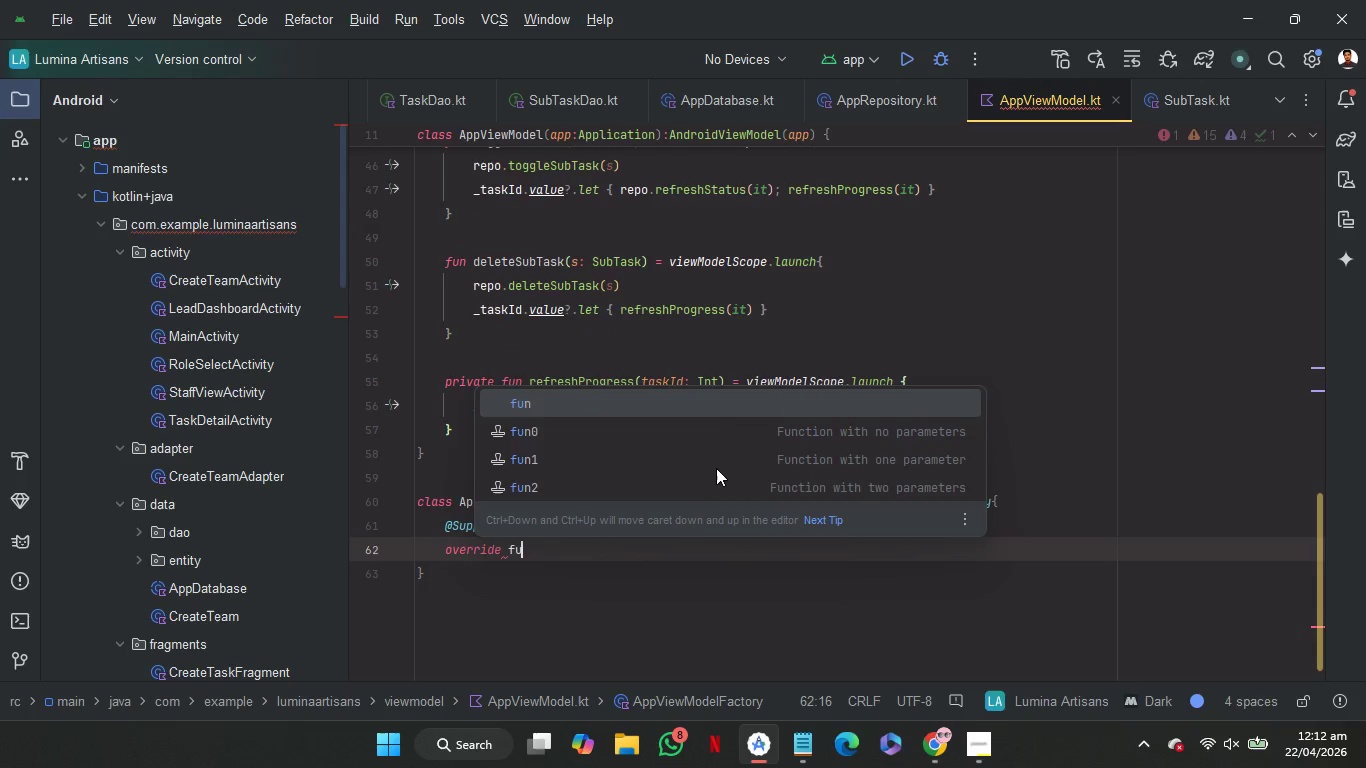 
key(Enter)
 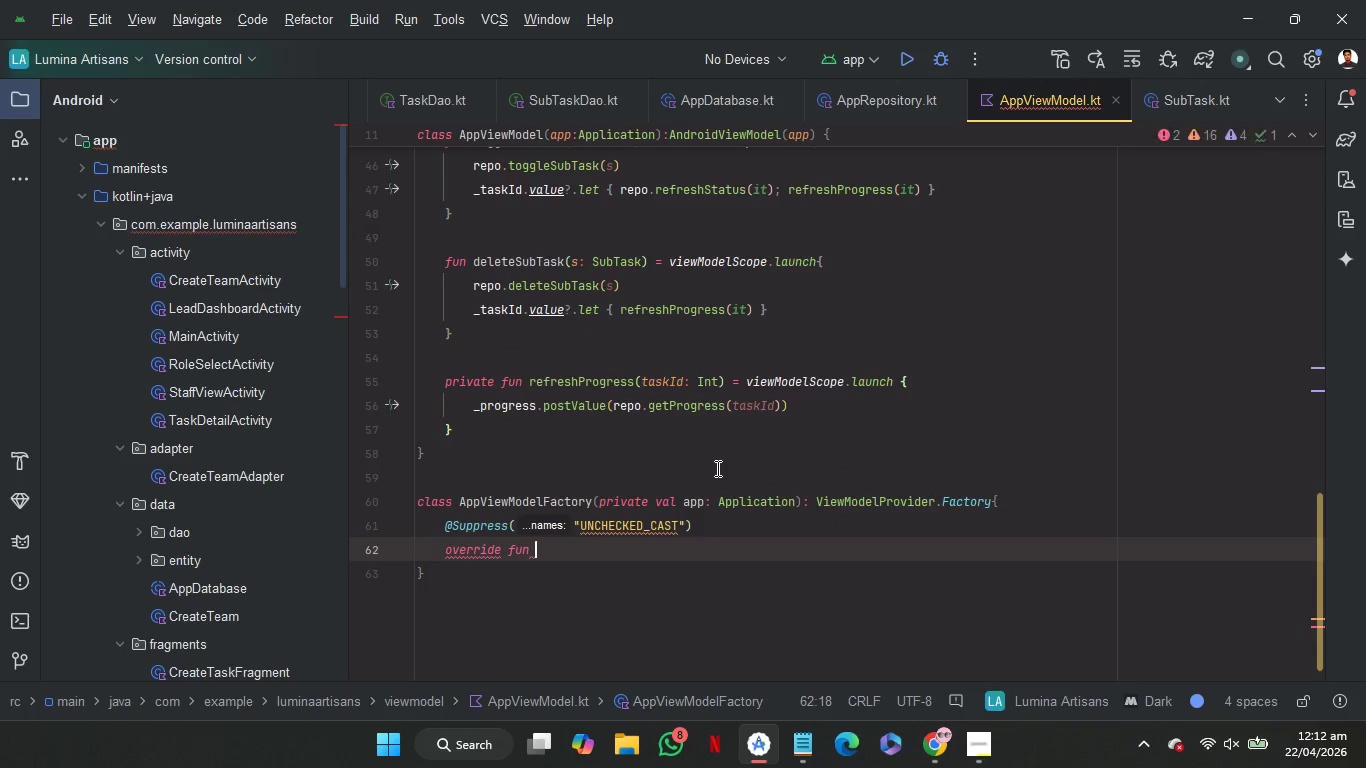 
key(Shift+Comma)
 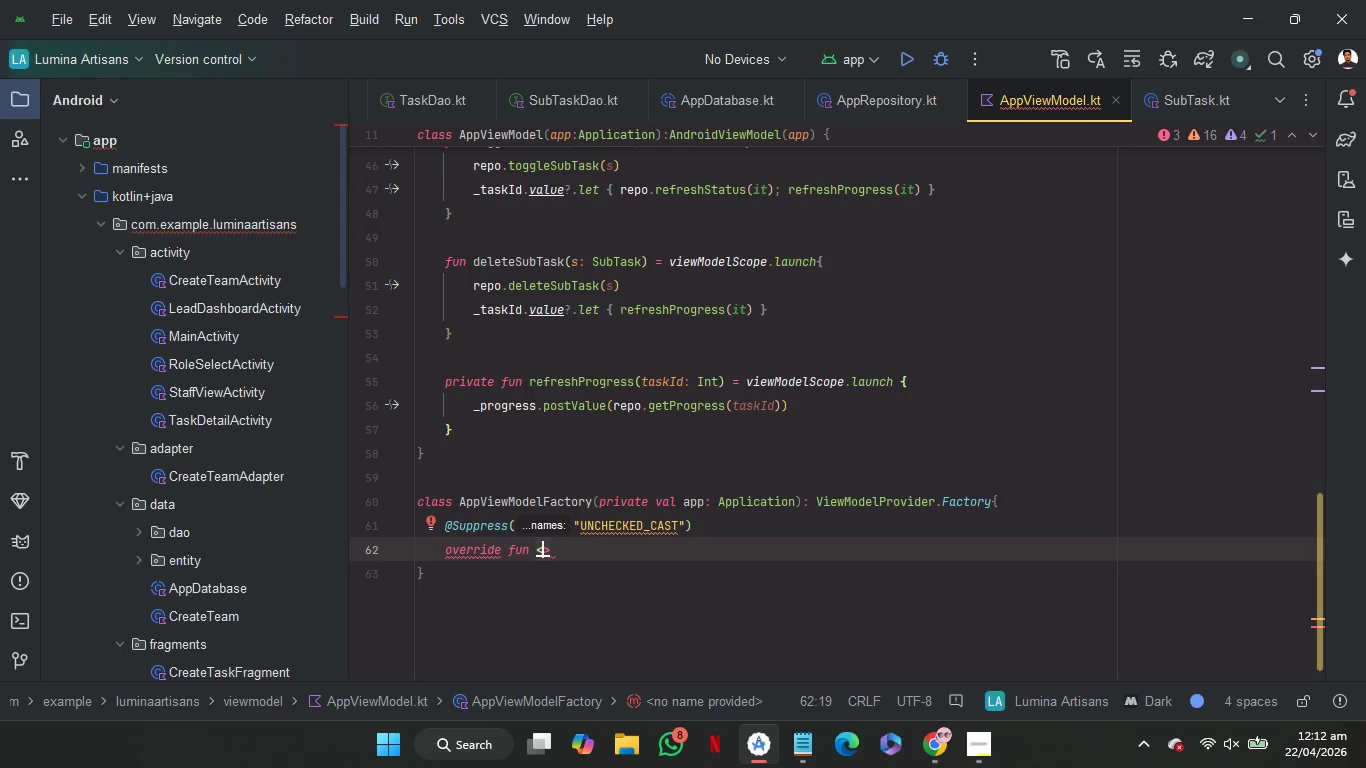 
key(Shift+T)
 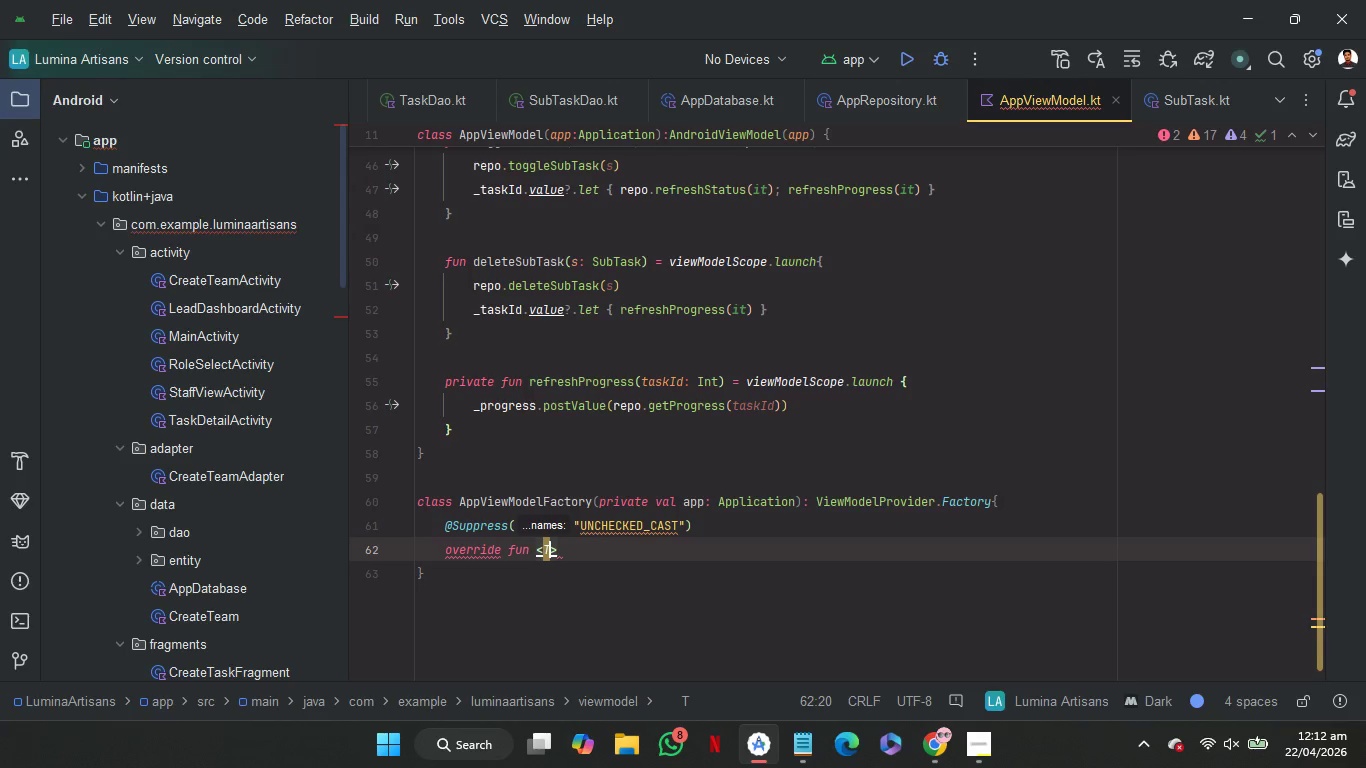 
key(Shift+Semicolon)
 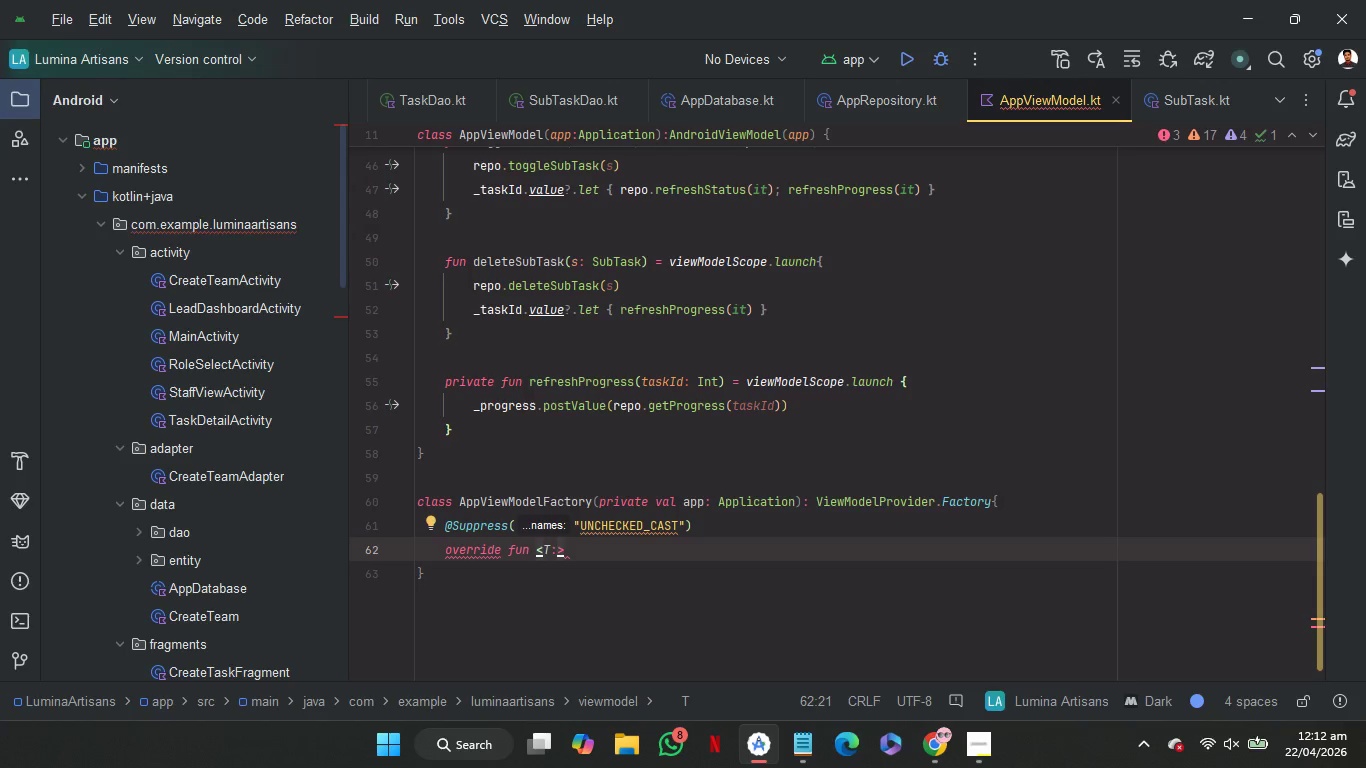 
key(Space)
 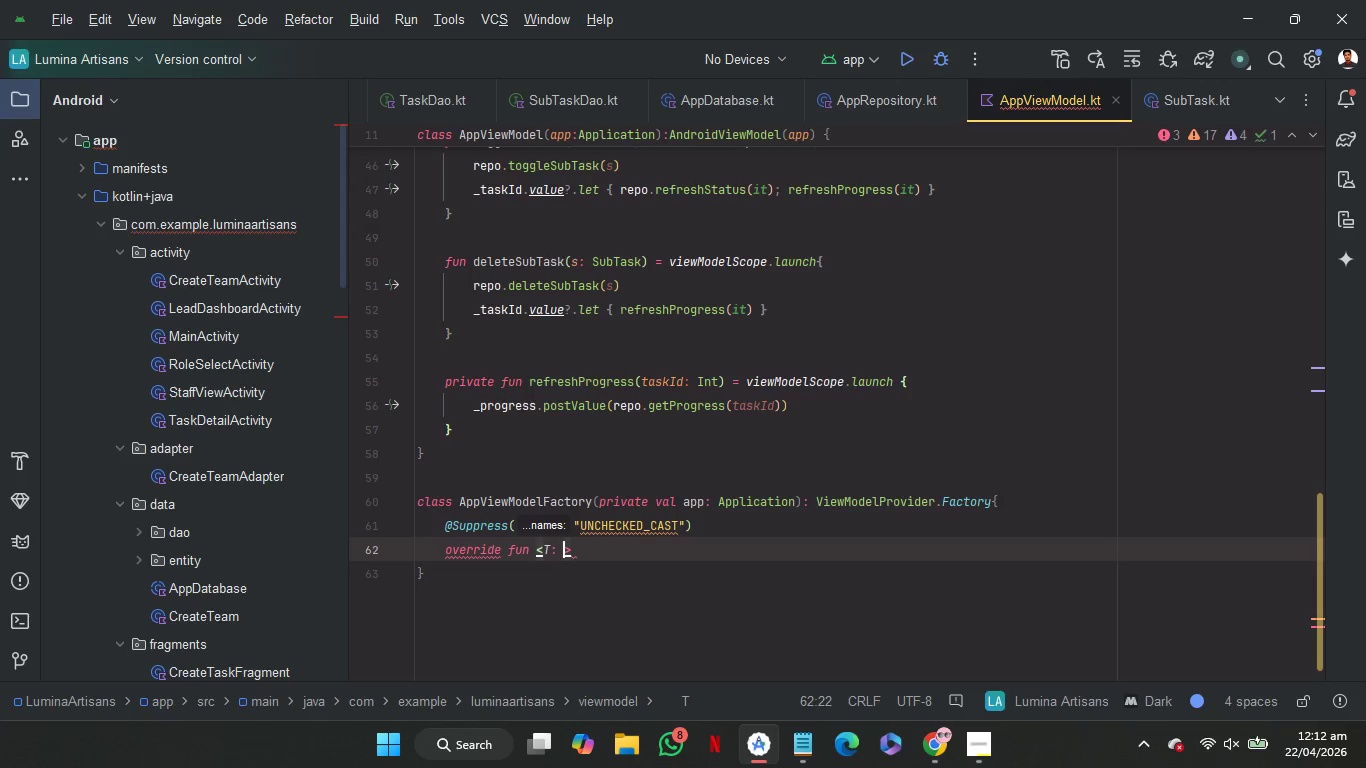 
key(Shift+V)
 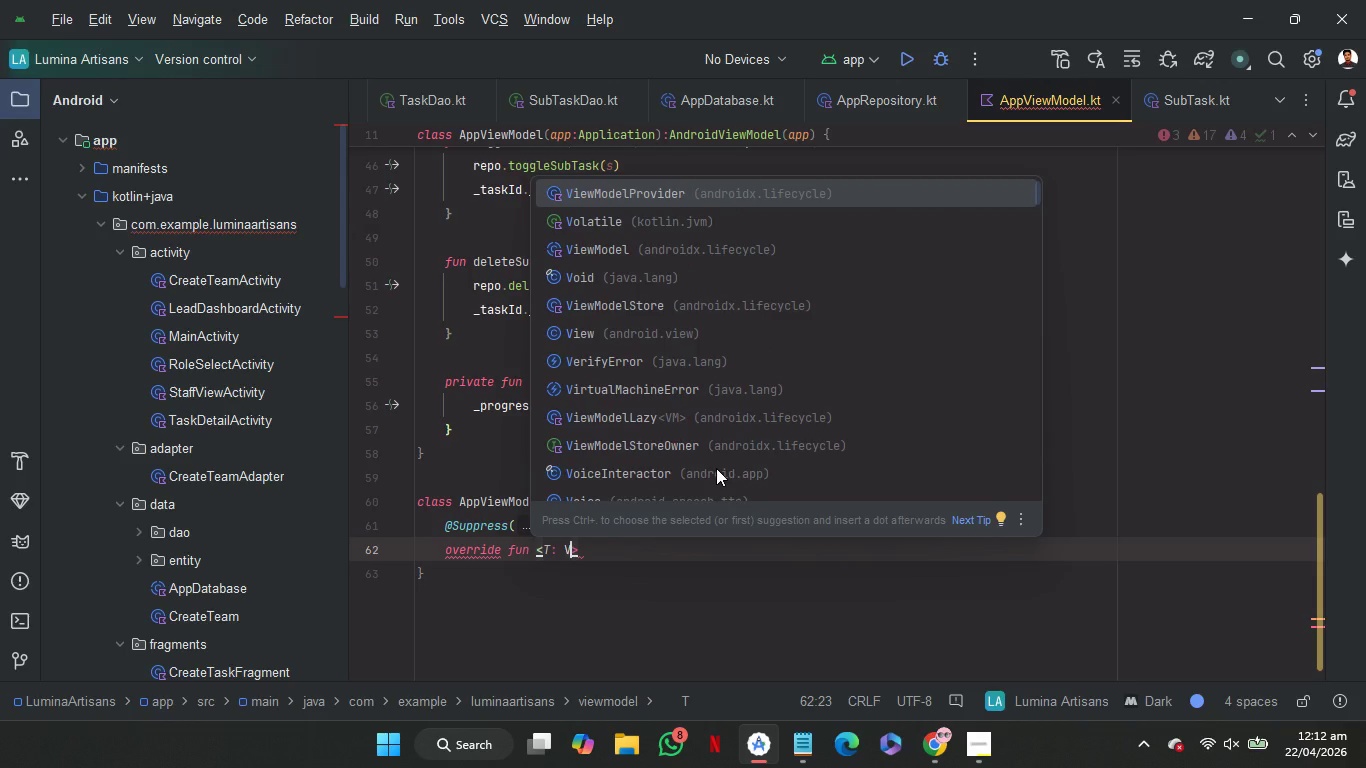 
key(ArrowDown)
 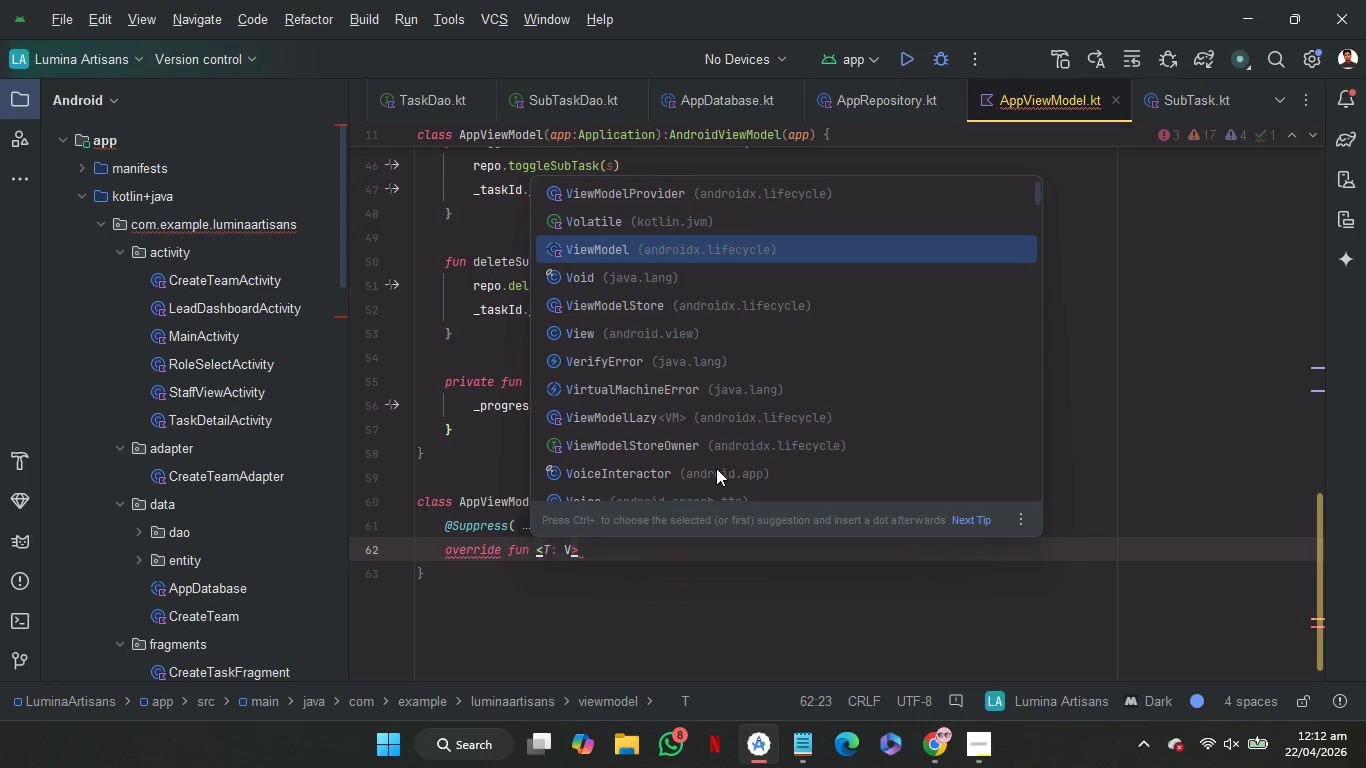 
key(ArrowDown)
 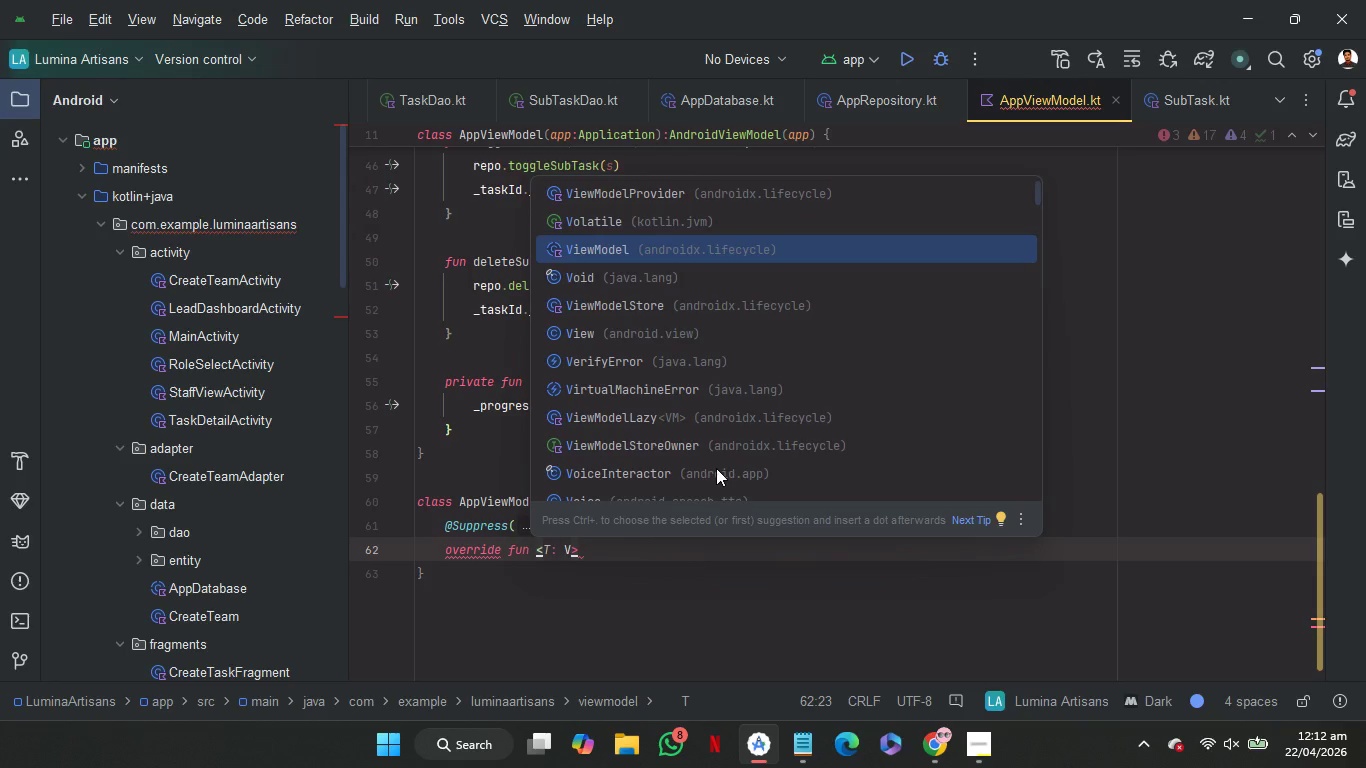 
key(Enter)
 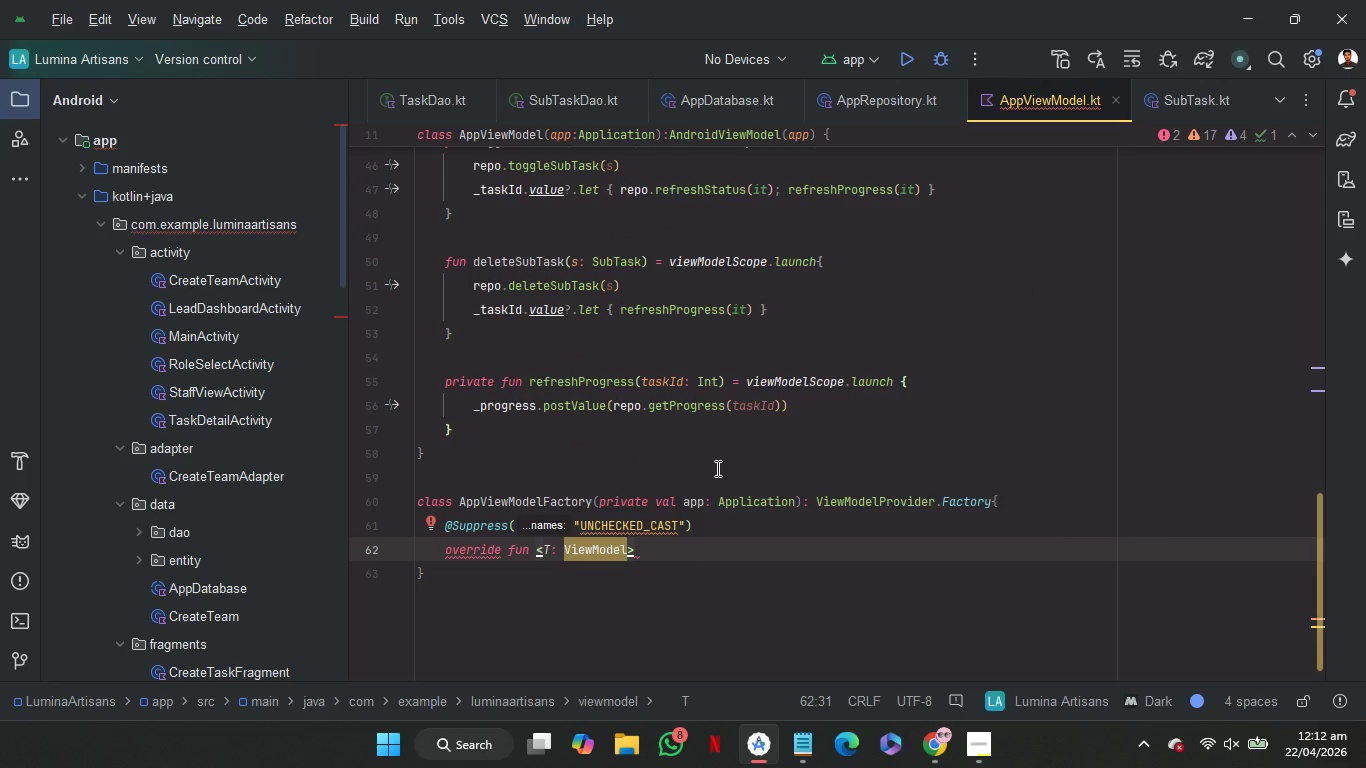 
key(ArrowRight)
 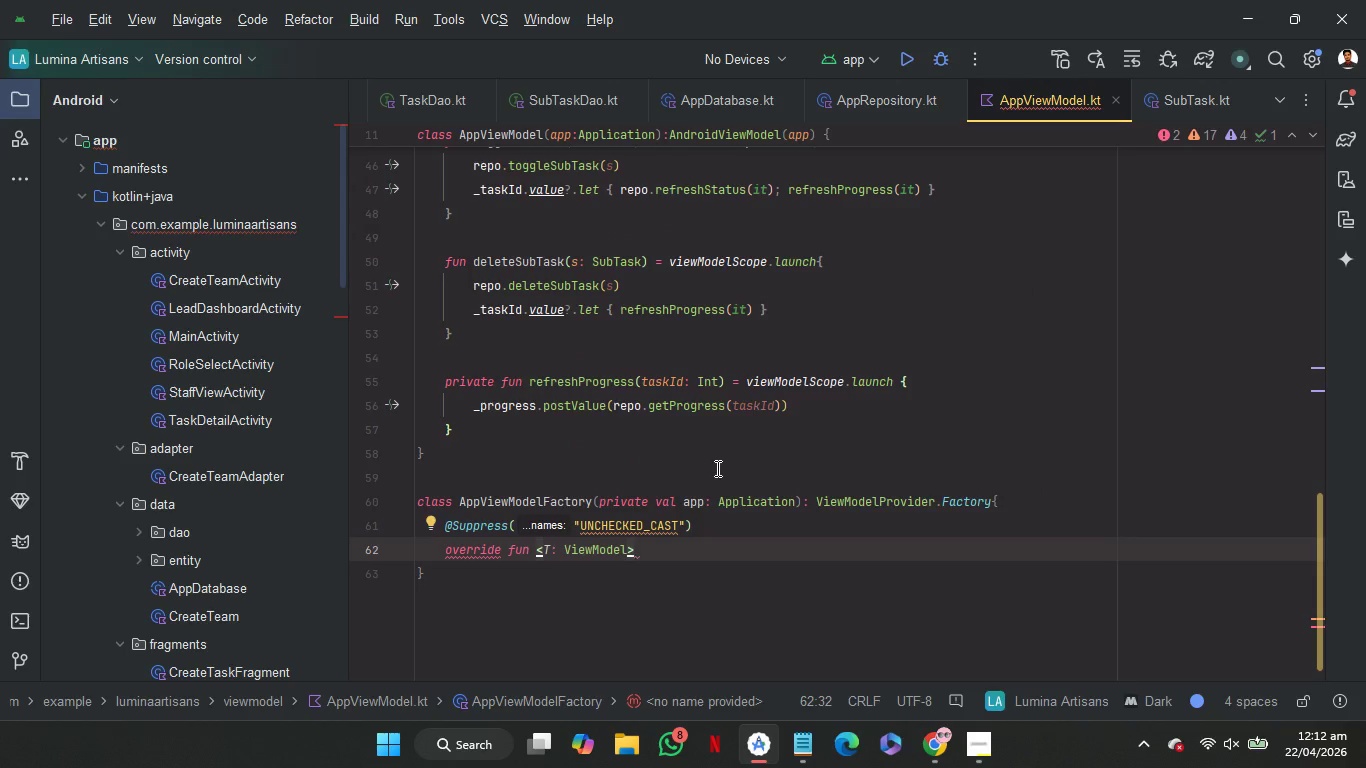 
type( crea)
 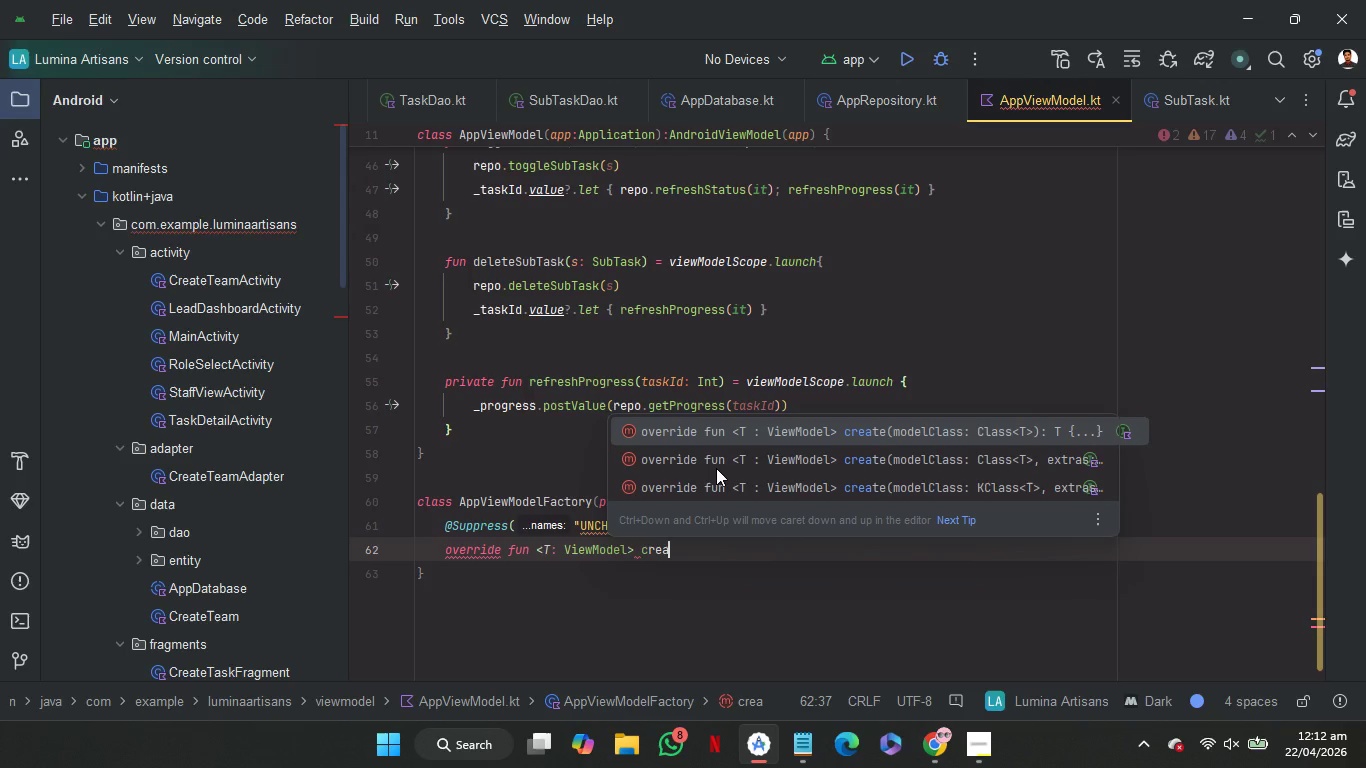 
wait(9.12)
 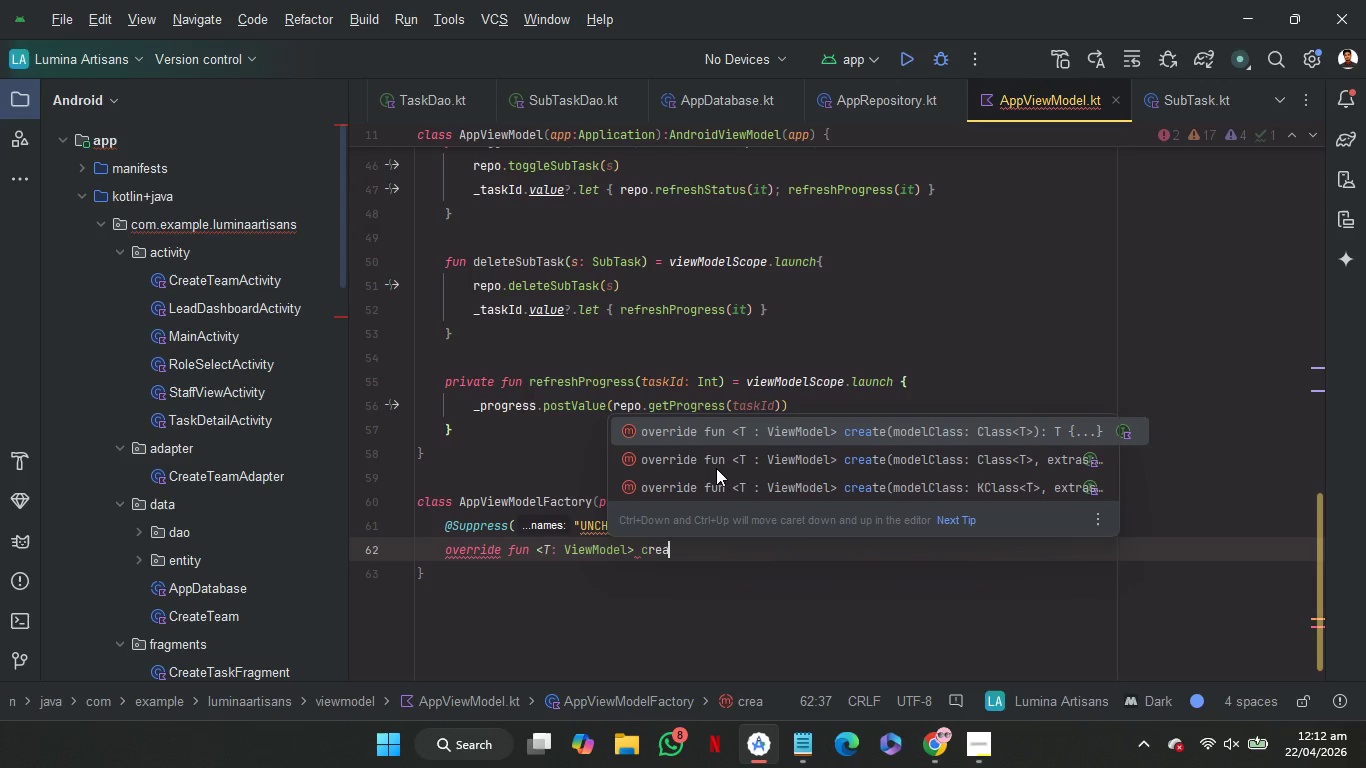 
key(Enter)
 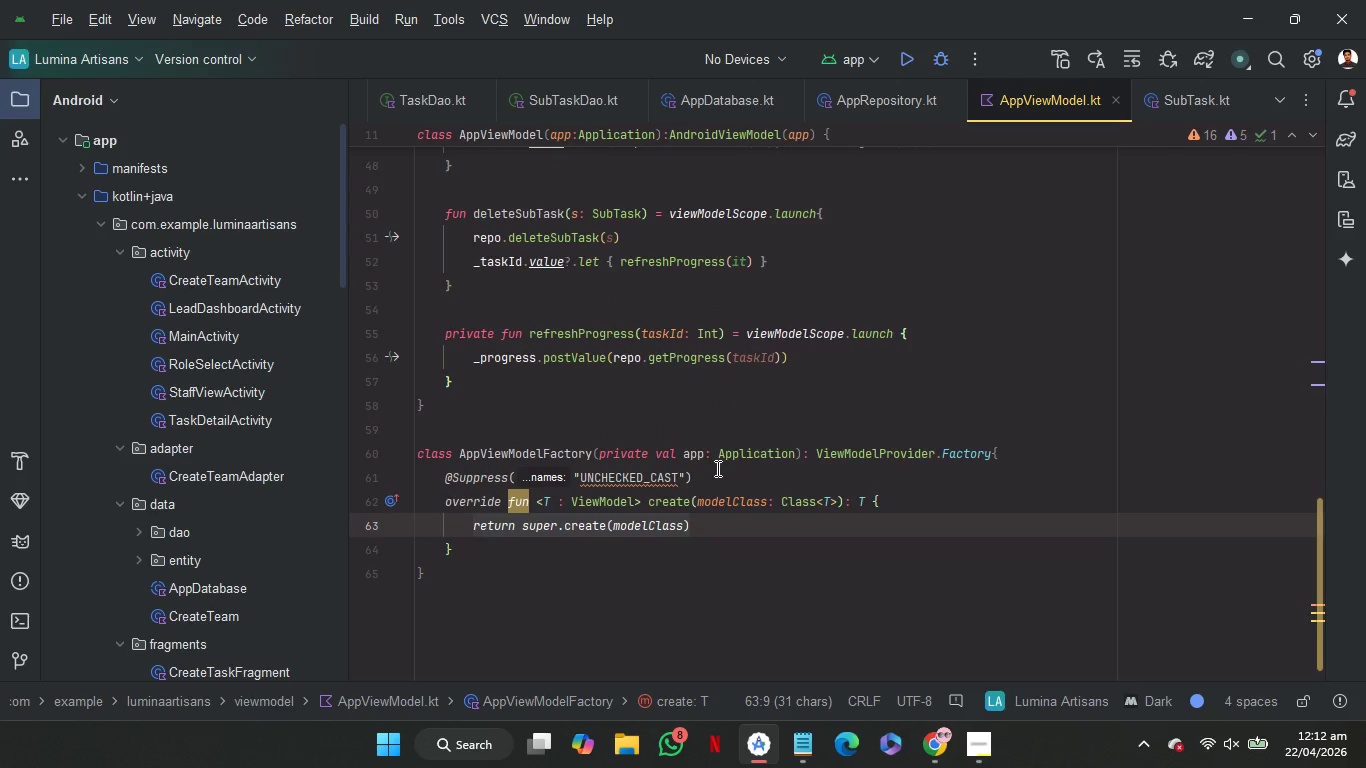 
wait(10.03)
 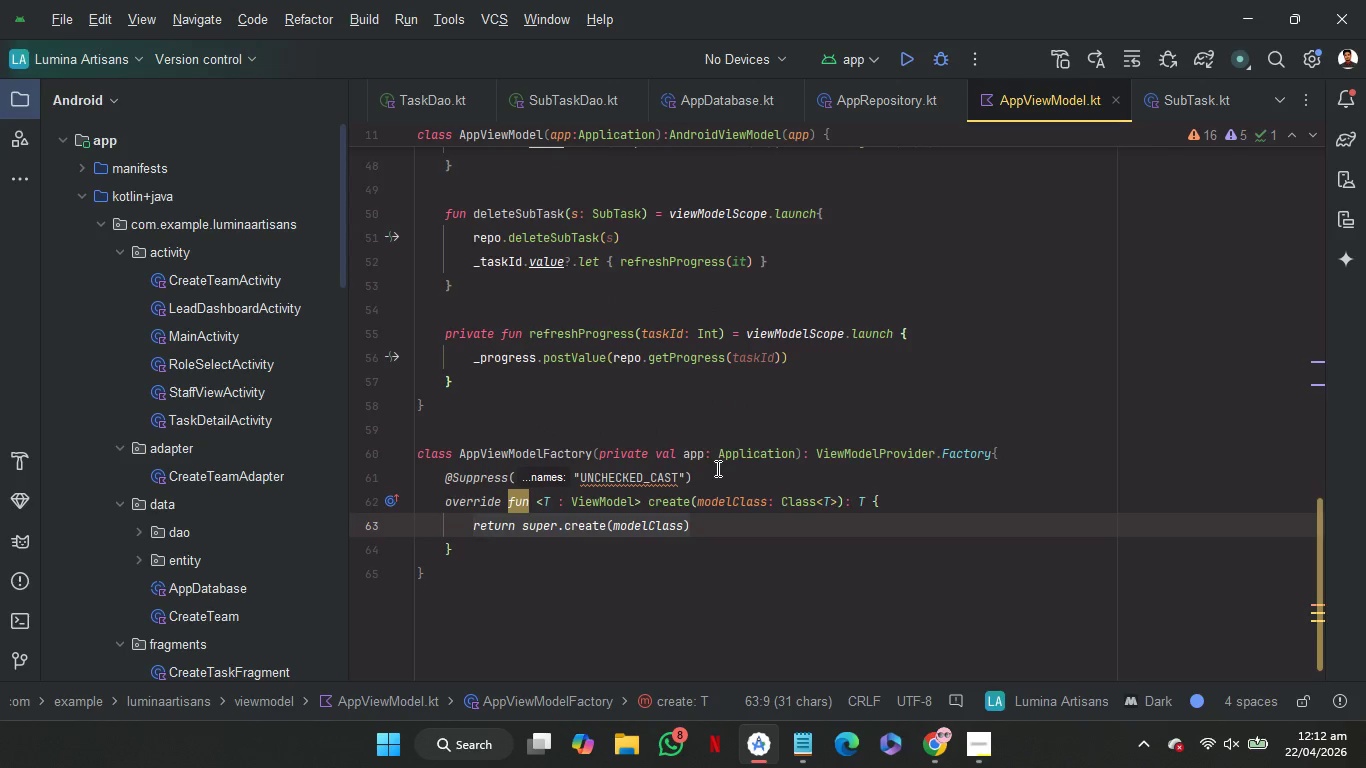 
key(Backspace)
 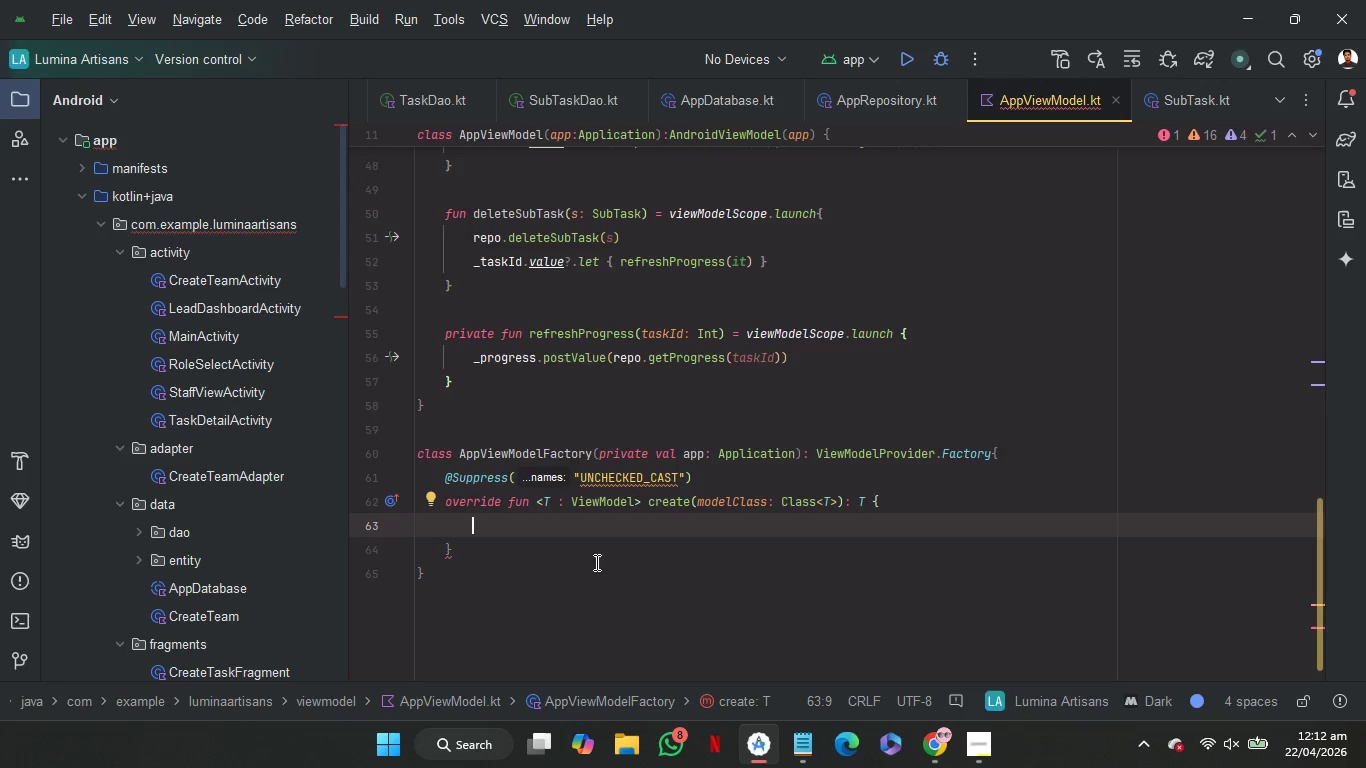 
left_click_drag(start_coordinate=[575, 551], to_coordinate=[908, 501])
 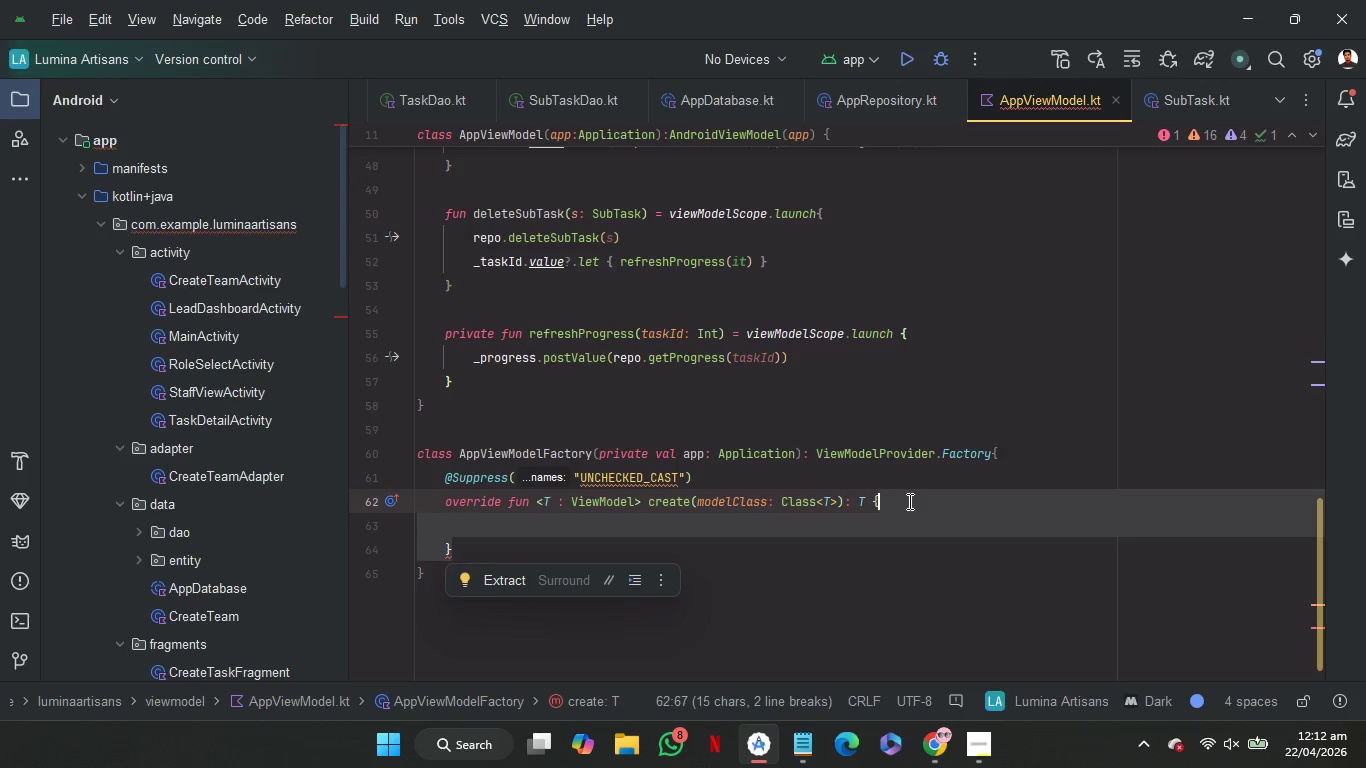 
key(Backspace)
 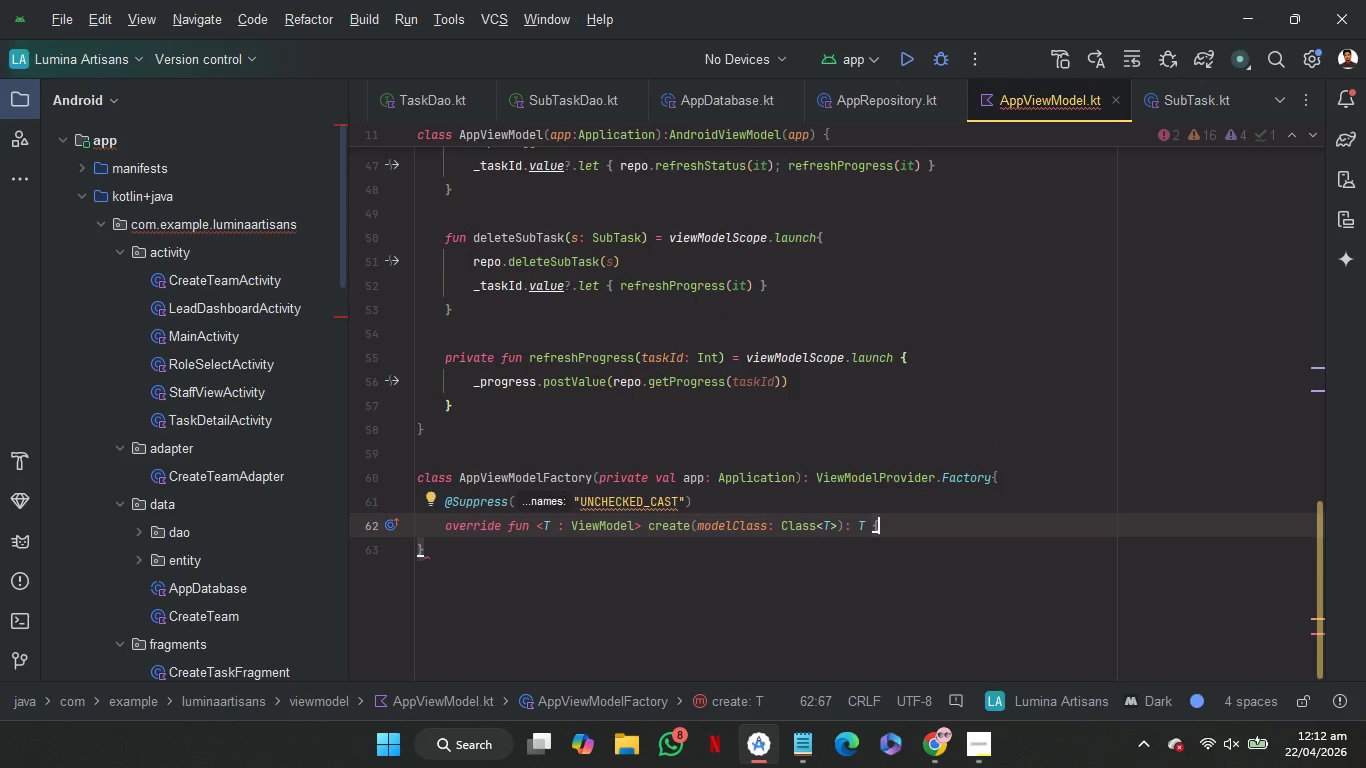 
key(Backspace)
 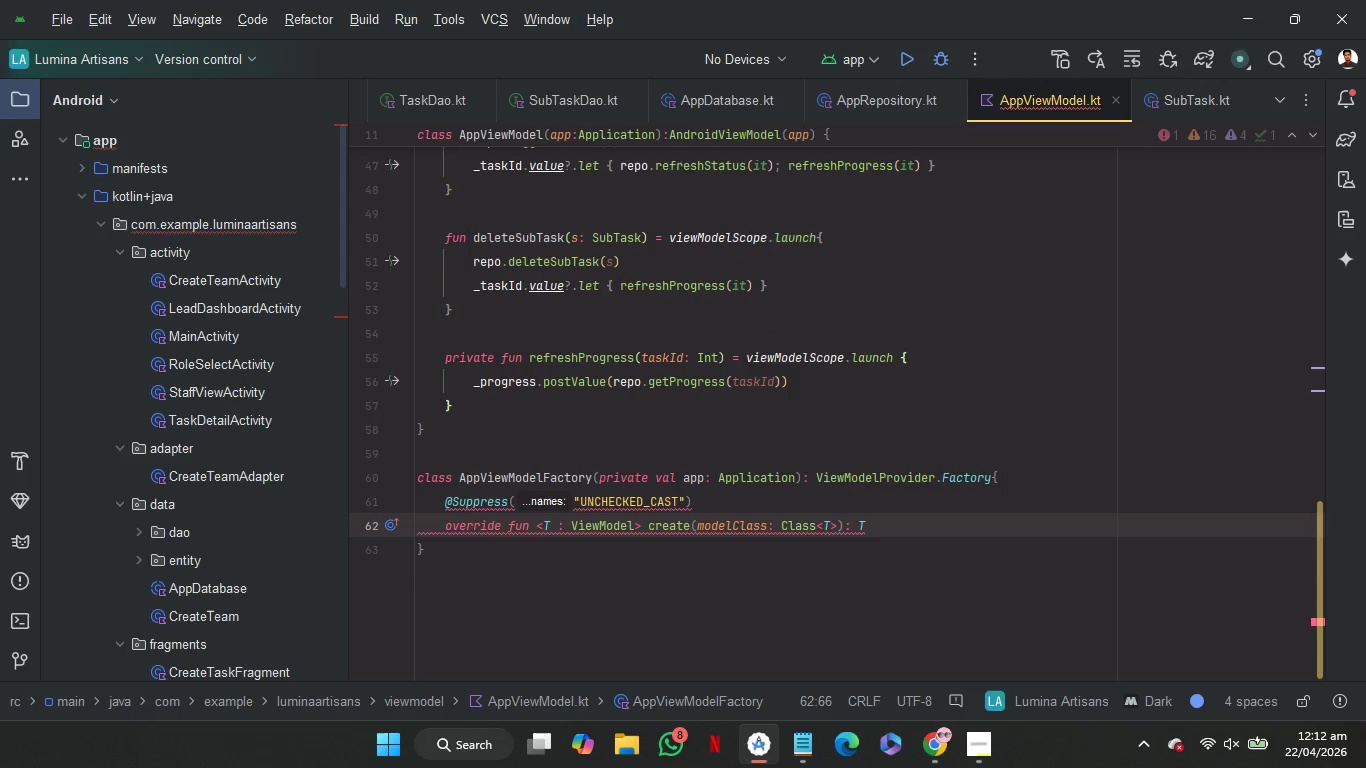 
key(Equal)
 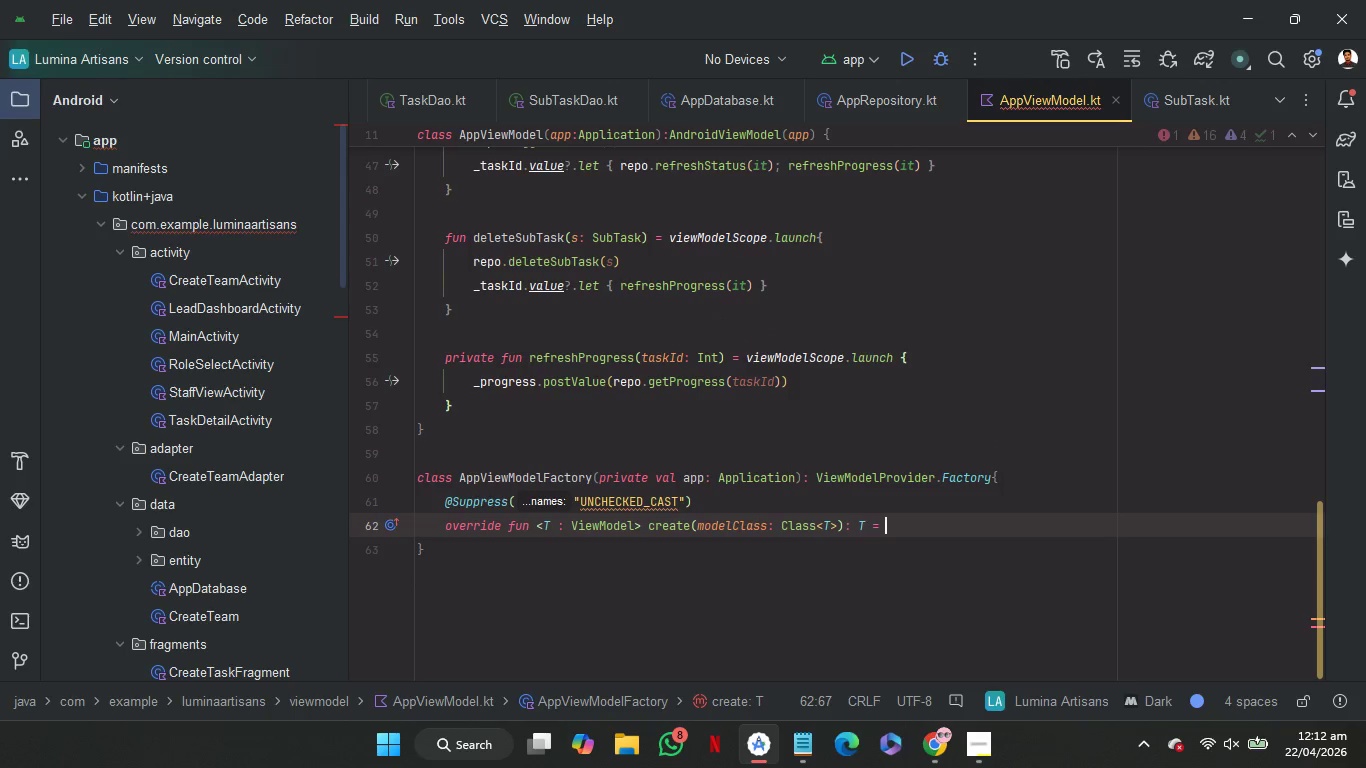 
key(Space)
 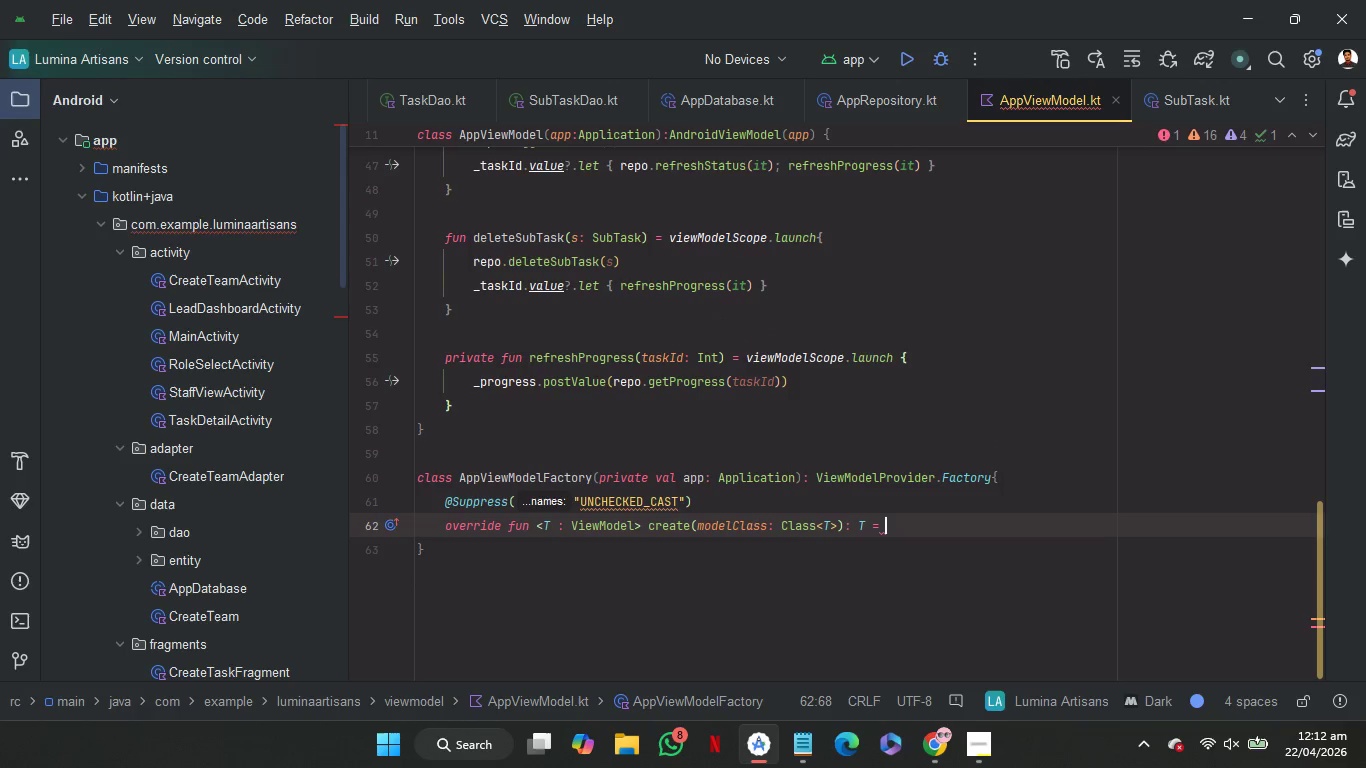 
key(Shift+A)
 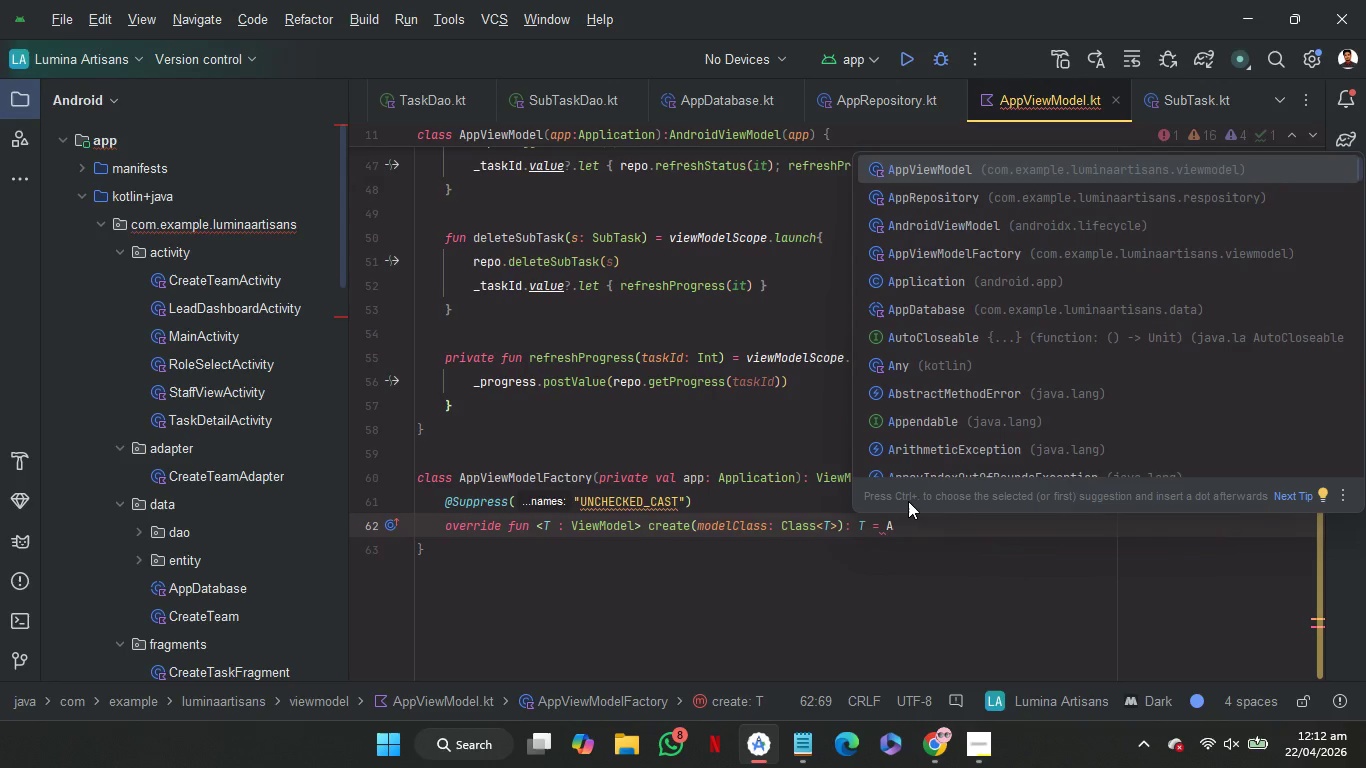 
key(Enter)
 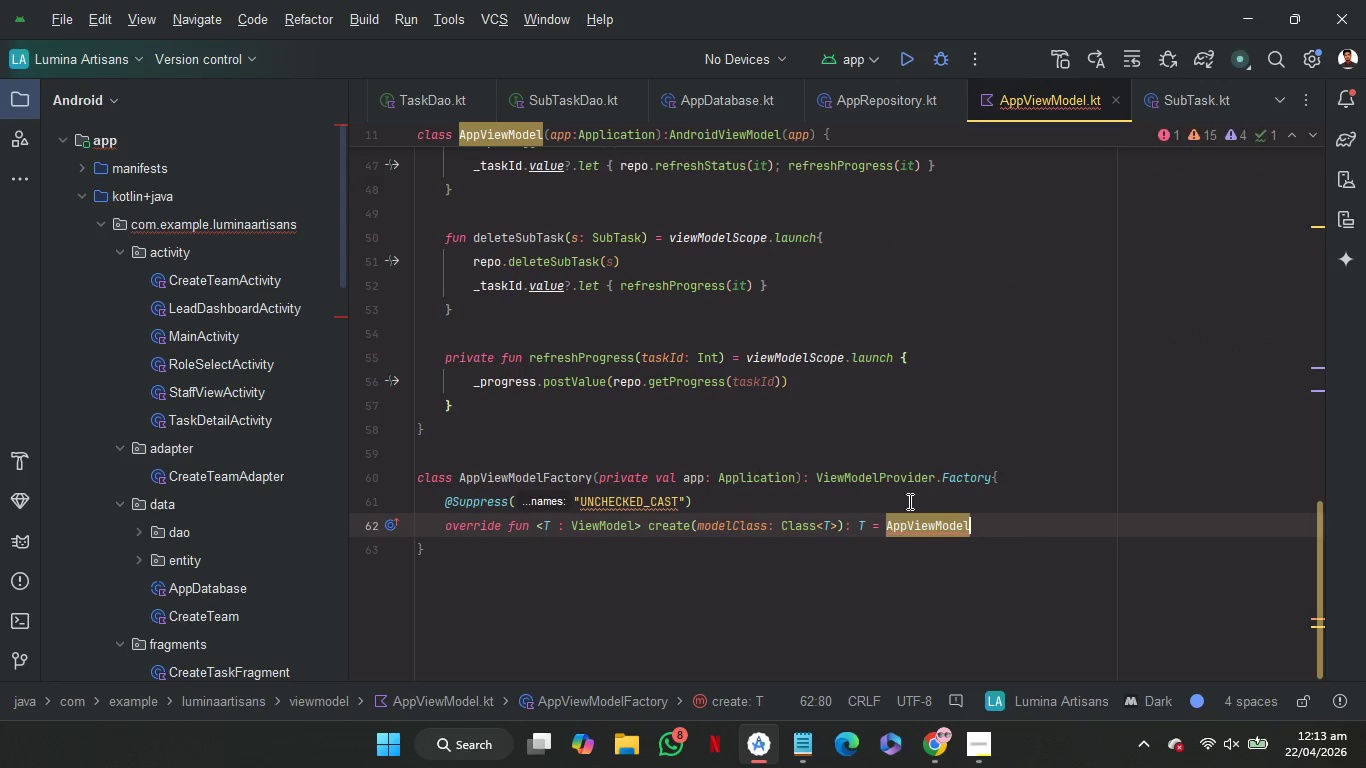 
type((a)
 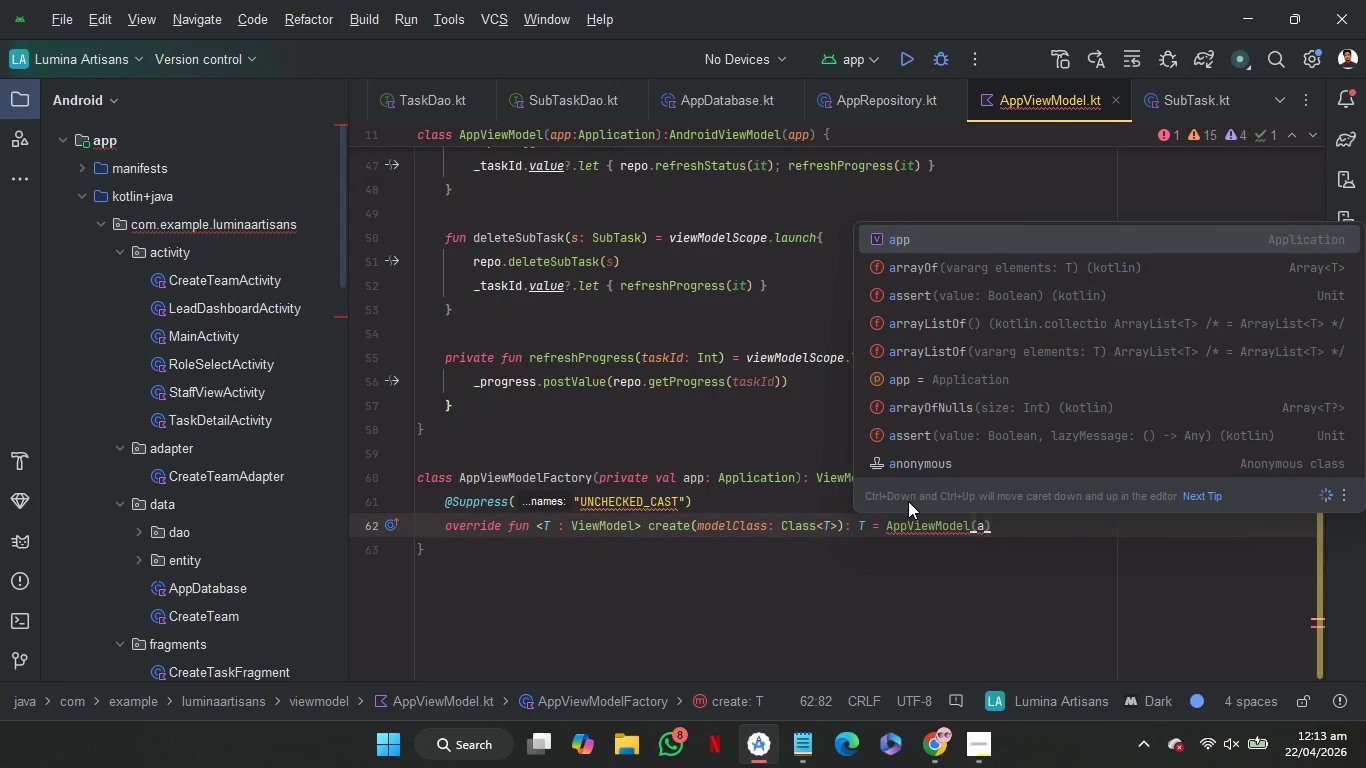 
key(Enter)
 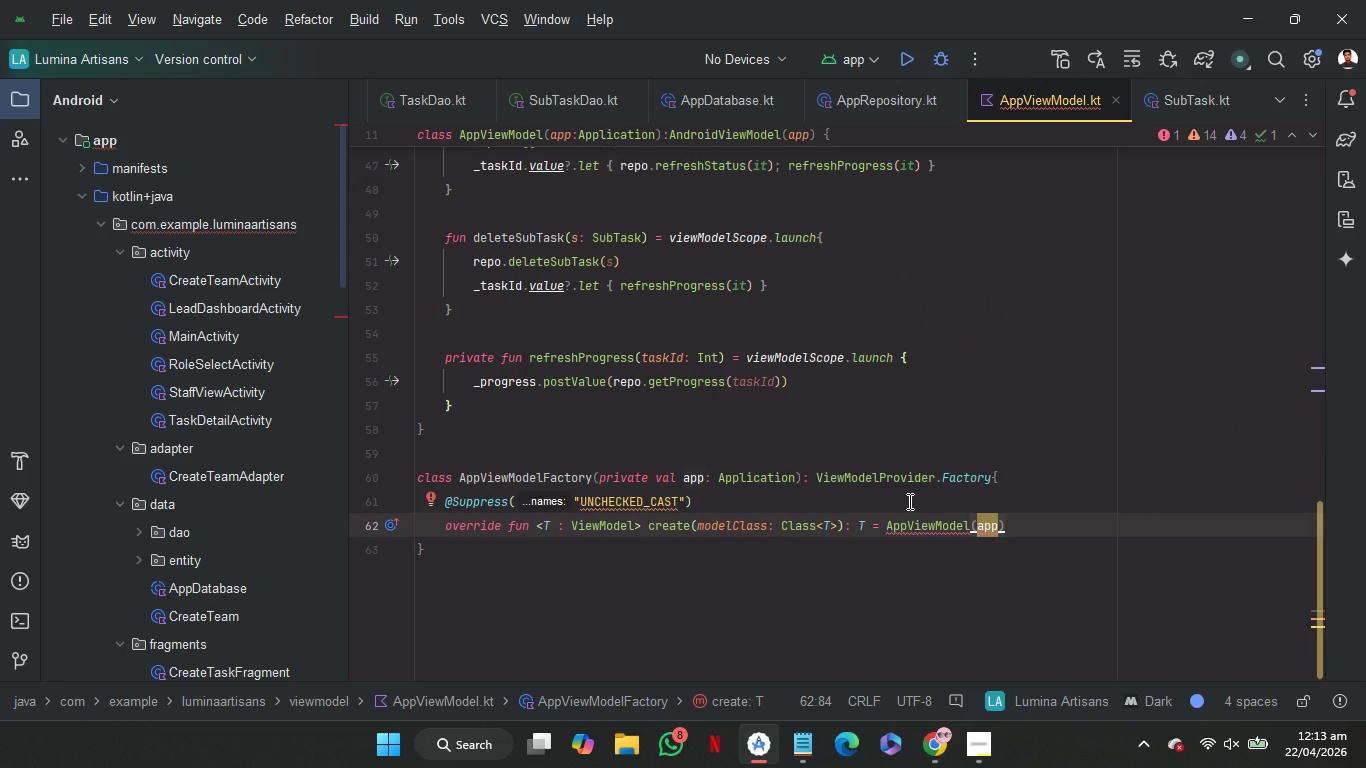 
key(ArrowRight)
 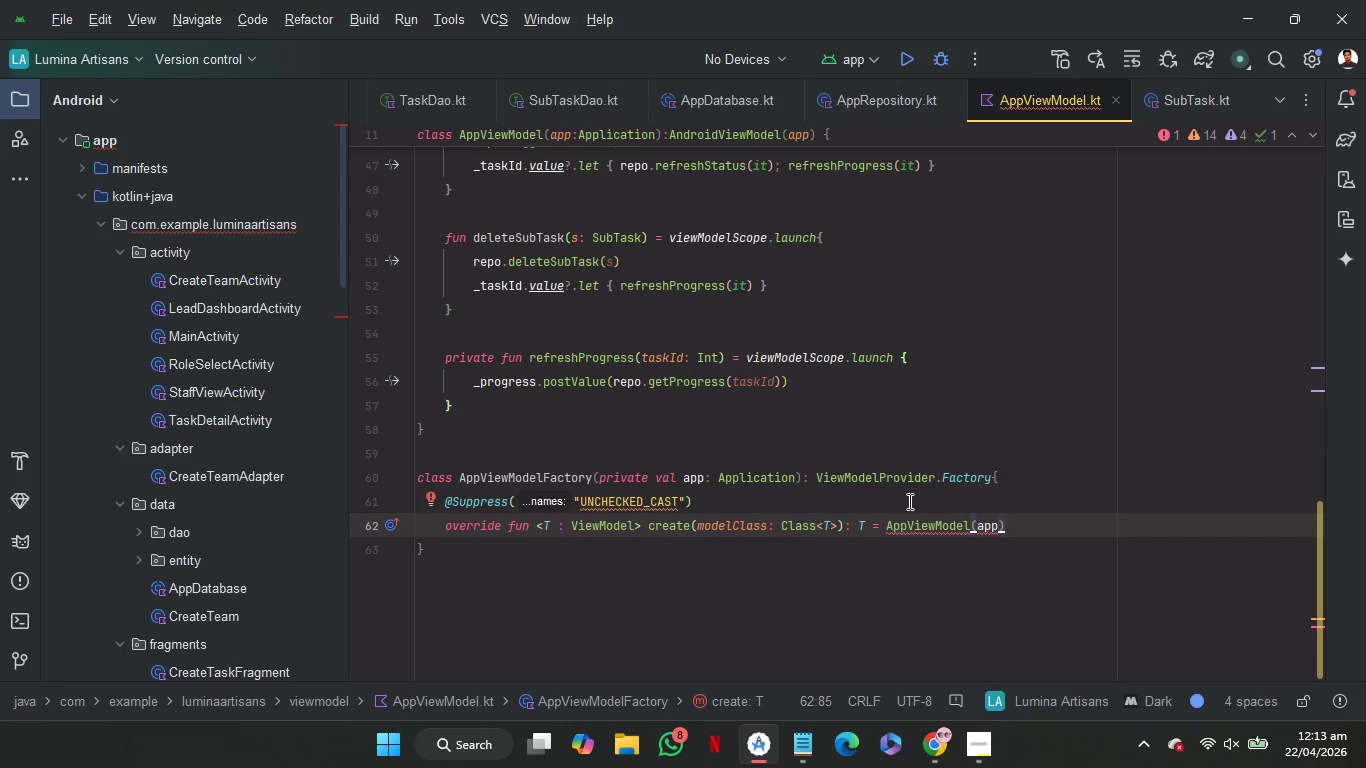 
type( as T)
 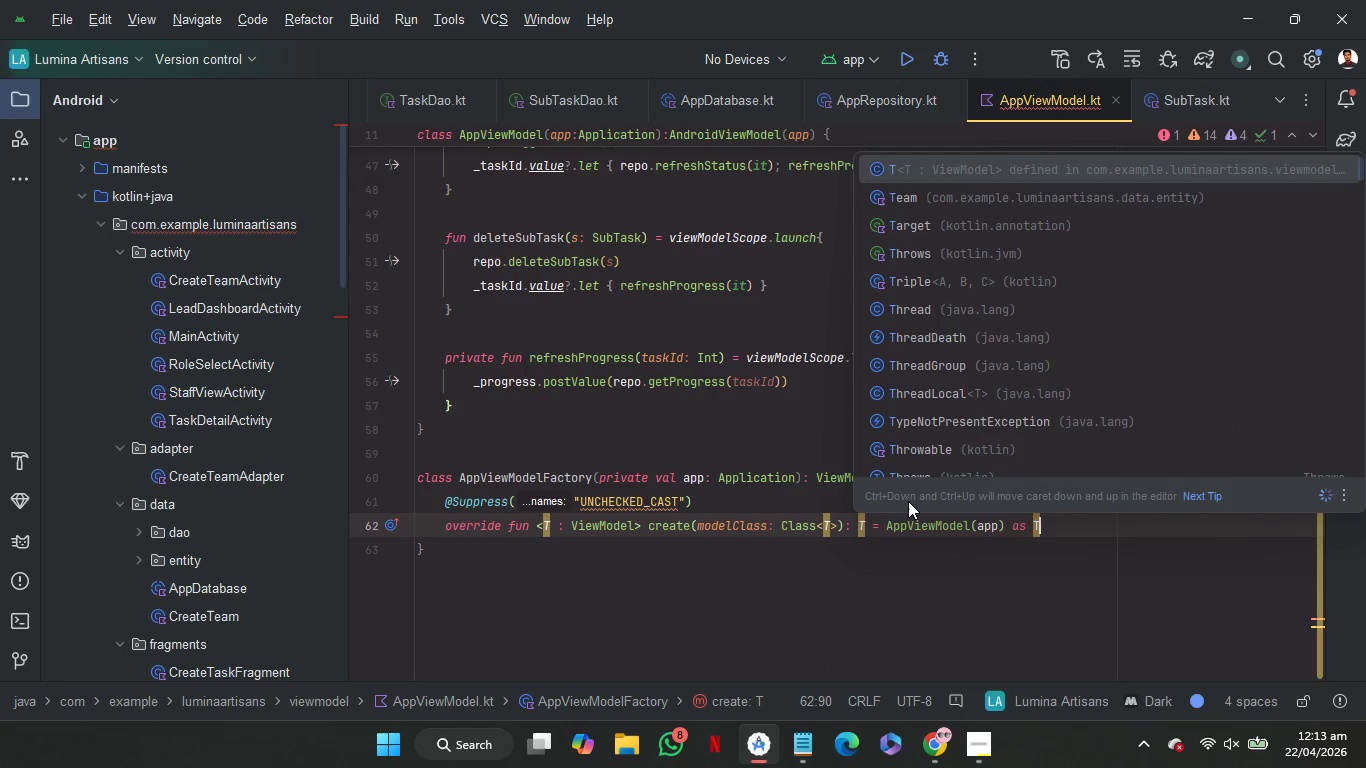 
left_click([808, 490])
 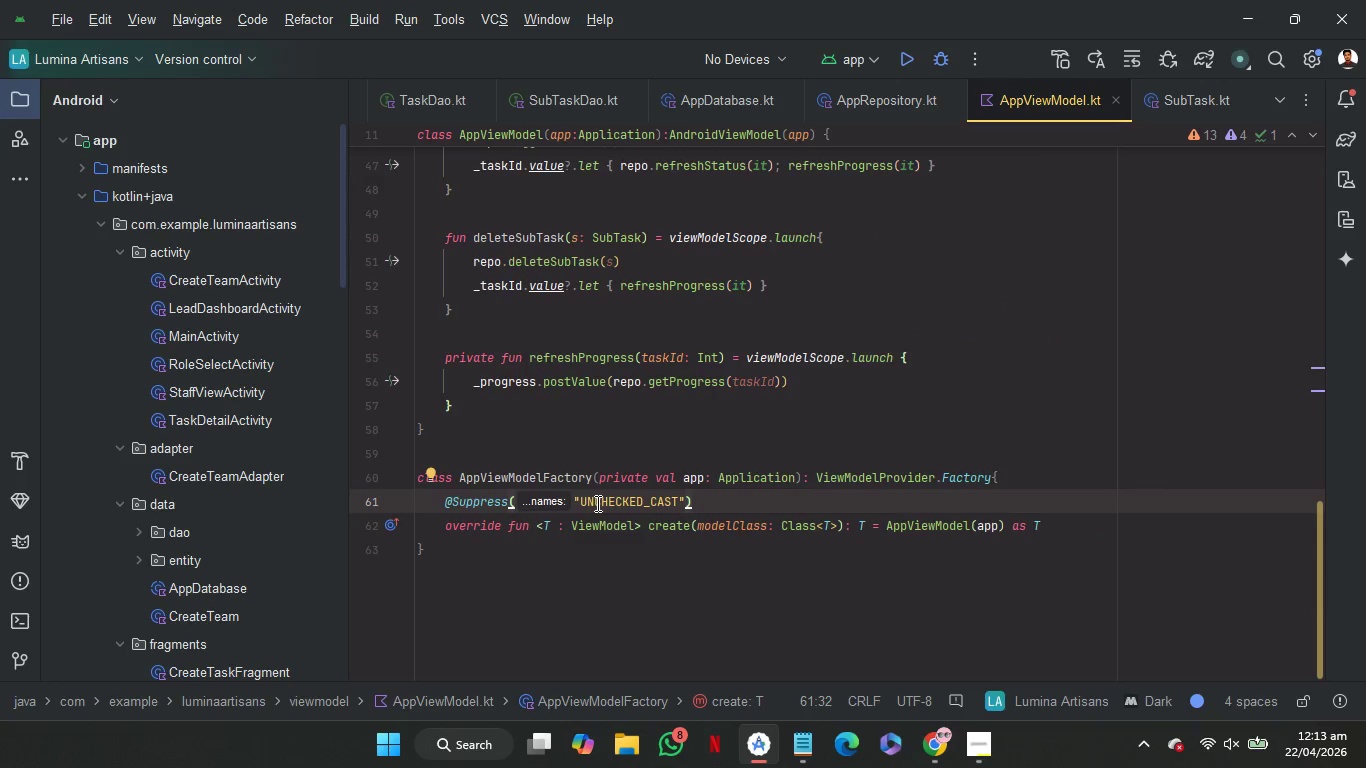 
left_click([696, 434])
 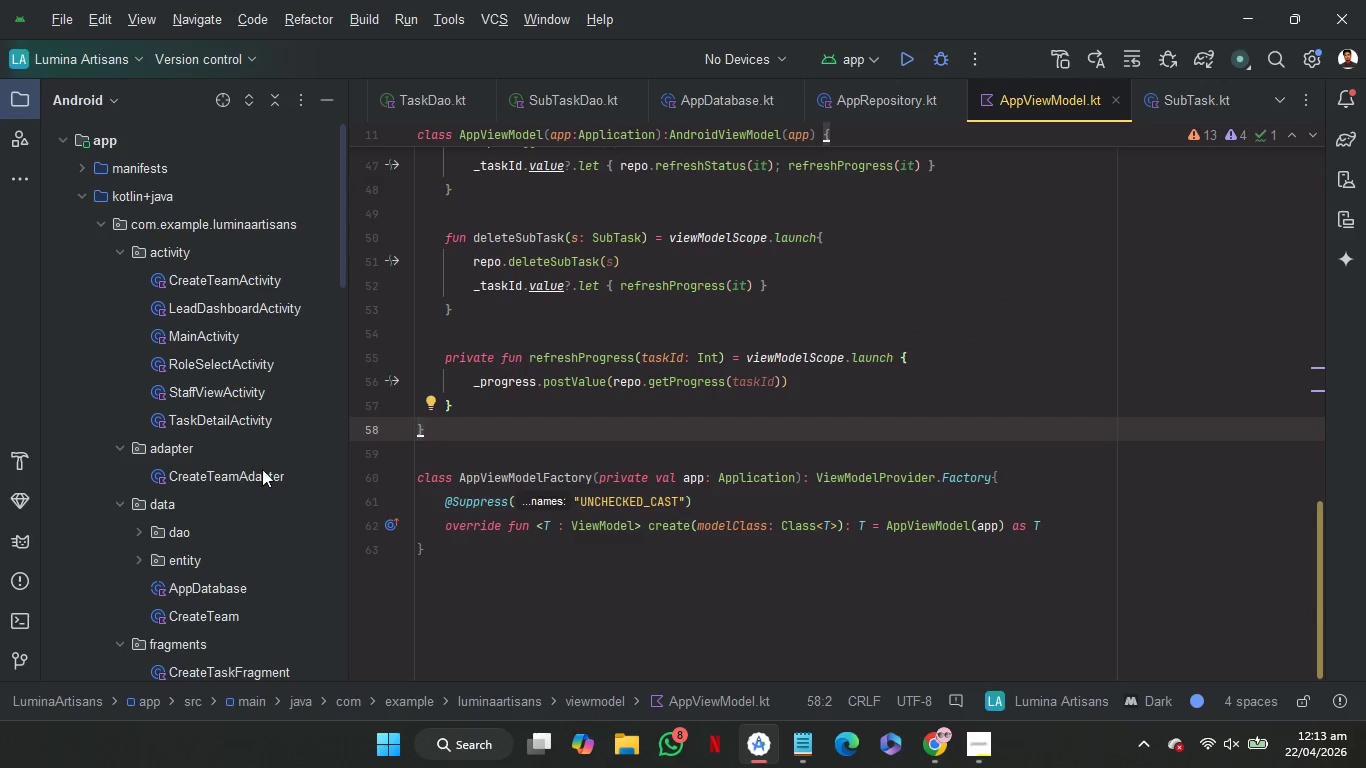 
scroll: coordinate [234, 469], scroll_direction: down, amount: 4.0
 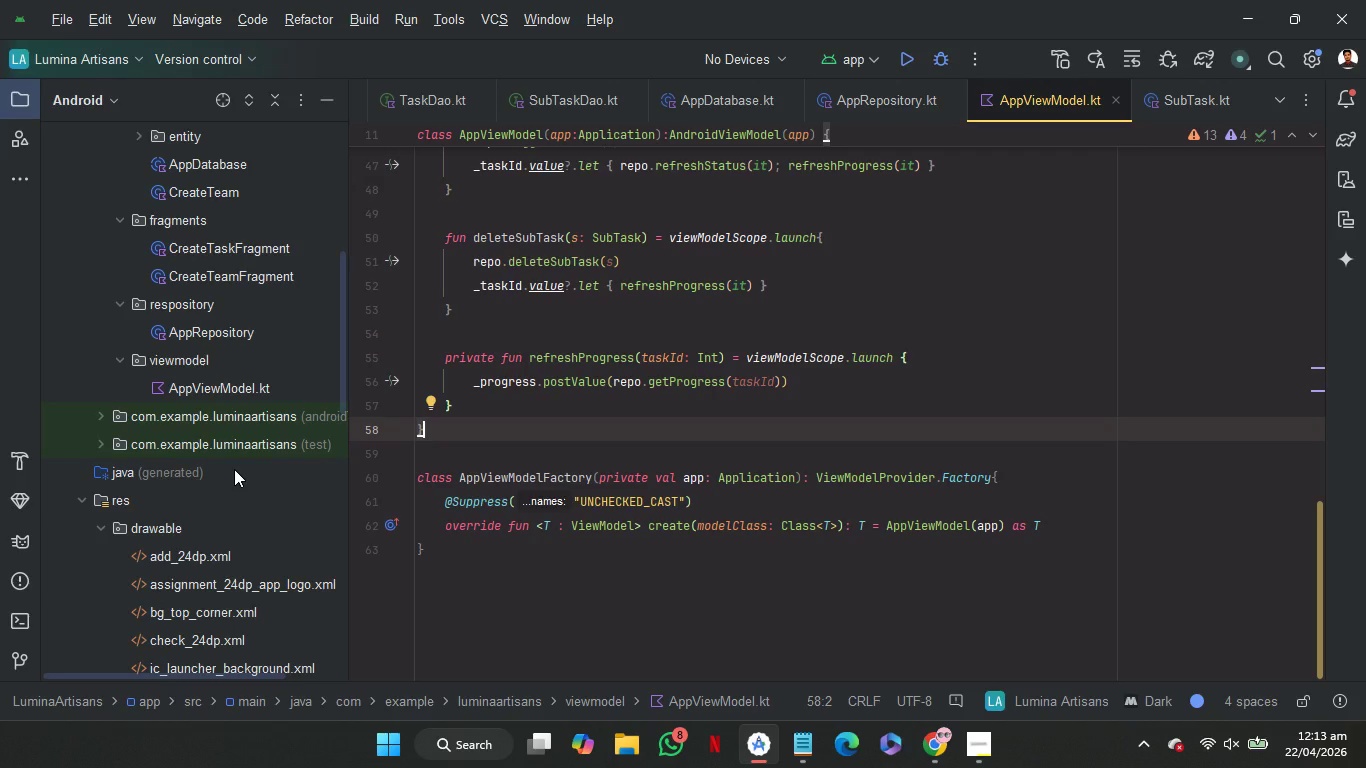 
scroll: coordinate [234, 469], scroll_direction: none, amount: 0.0
 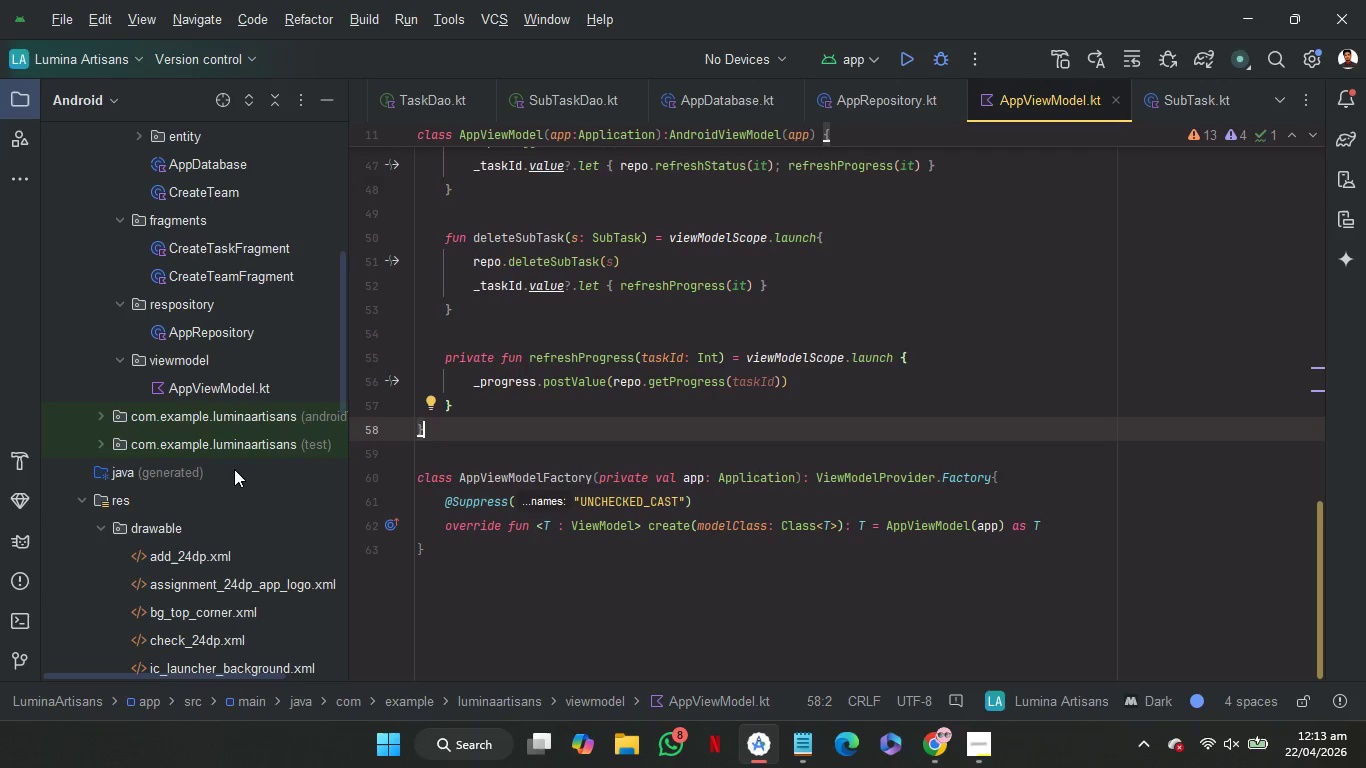 
wait(5.1)
 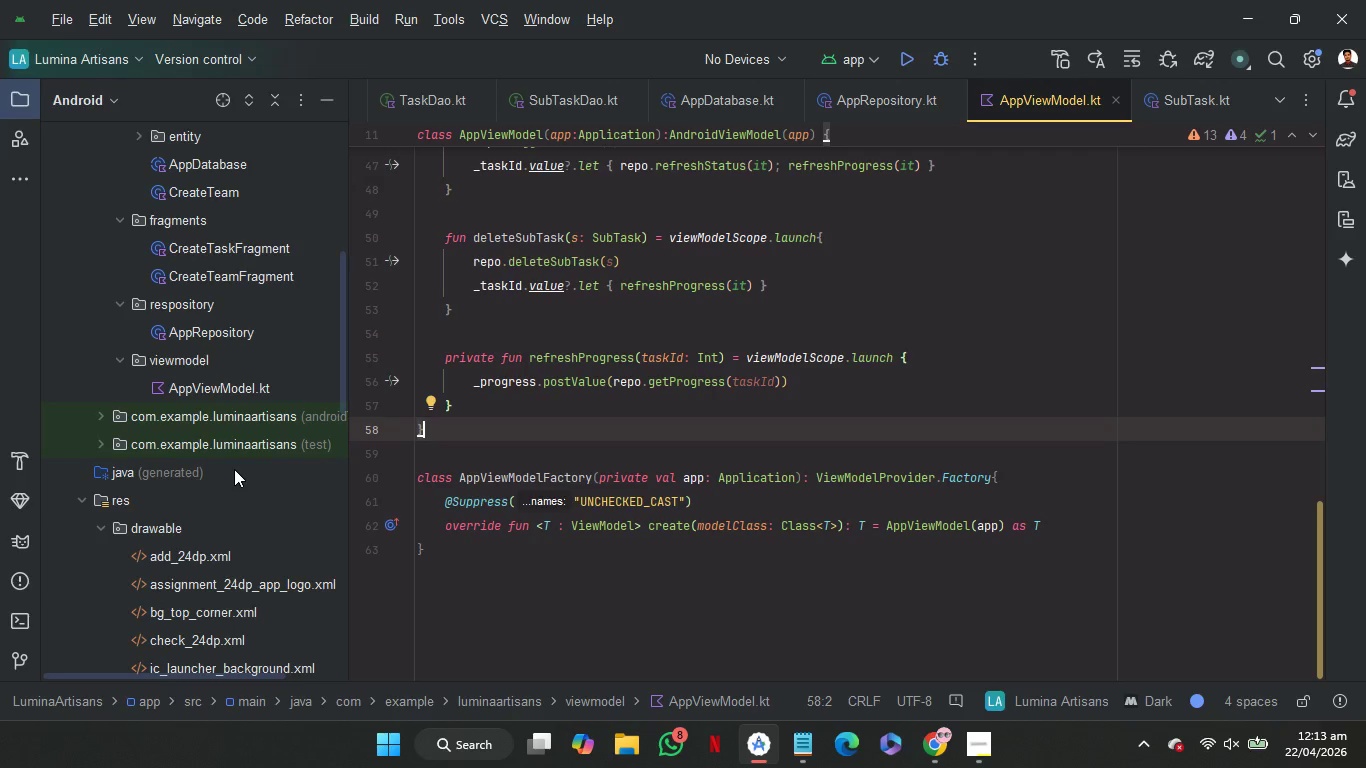 
scroll: coordinate [271, 349], scroll_direction: up, amount: 3.0
 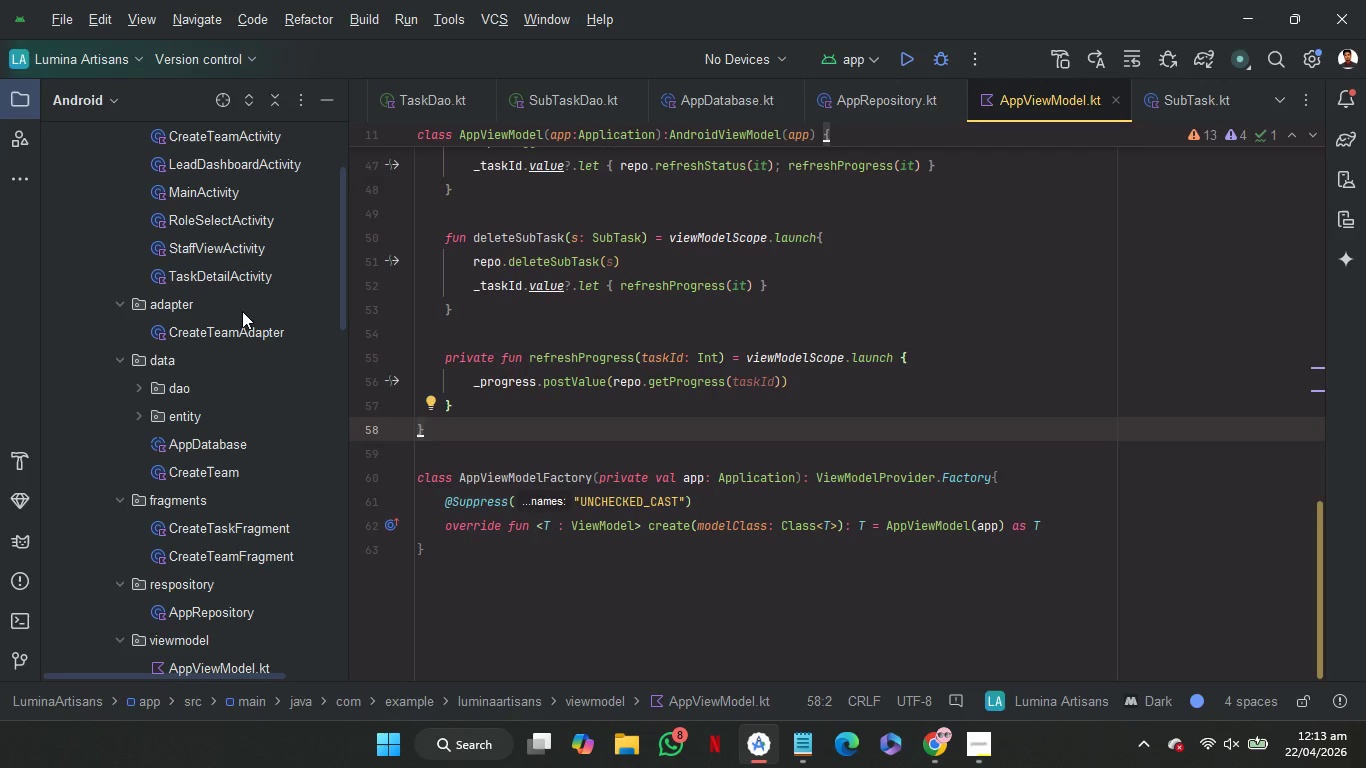 
wait(22.7)
 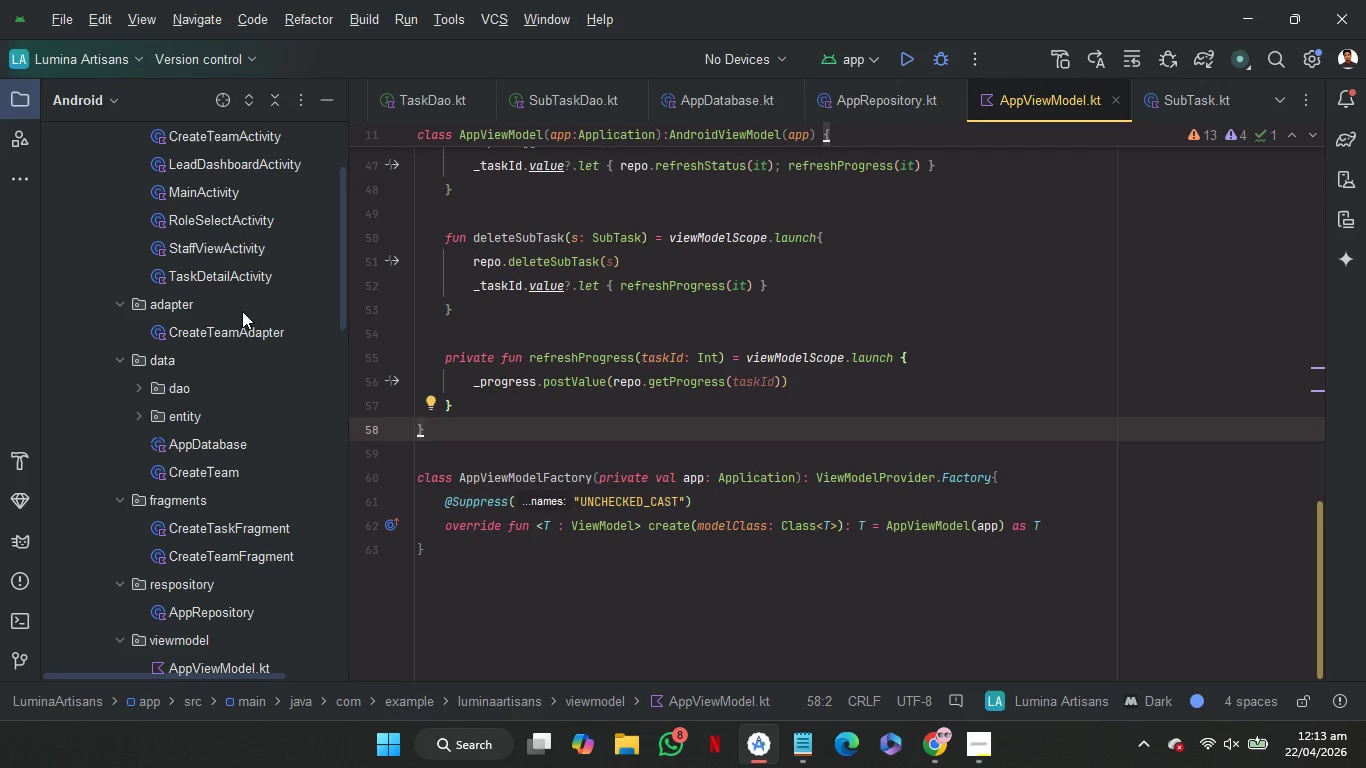 
left_click([242, 310])
 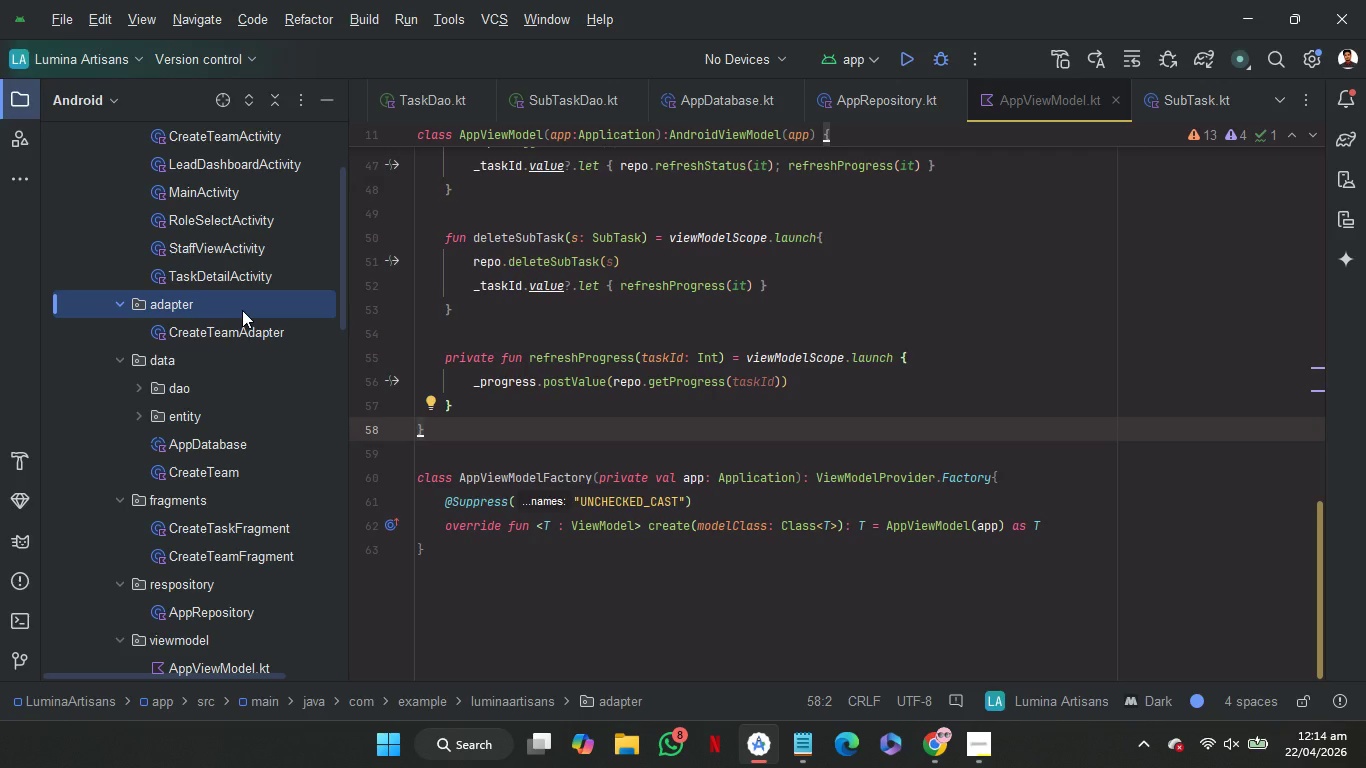 
wait(6.47)
 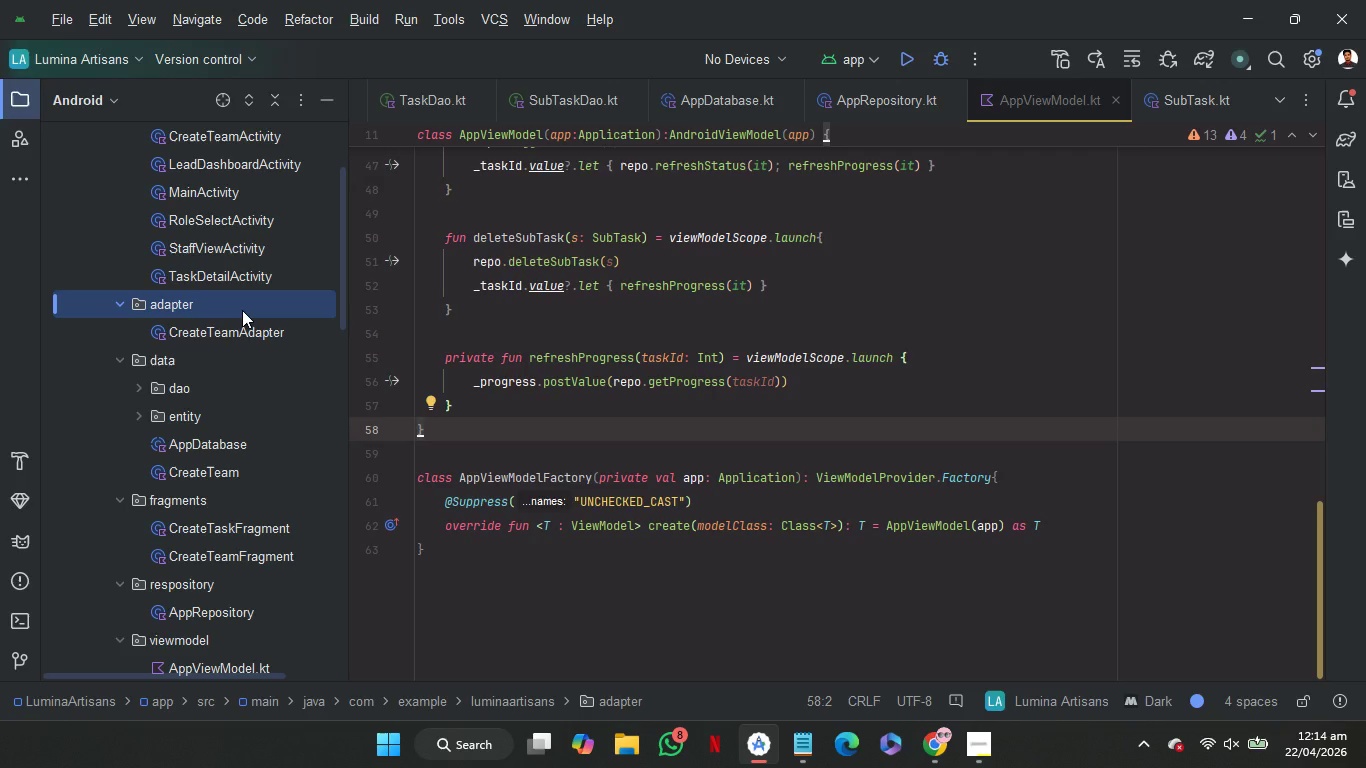 
right_click([242, 310])
 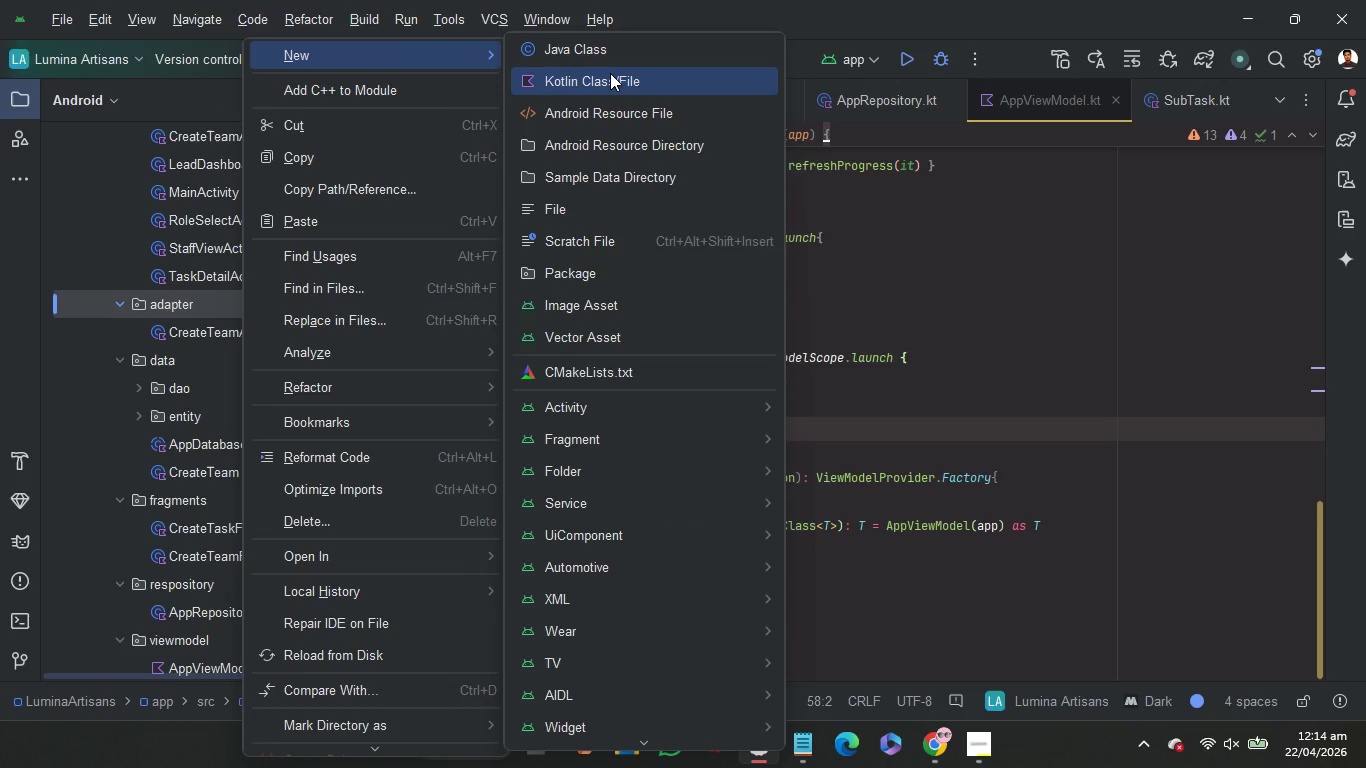 
left_click([610, 73])
 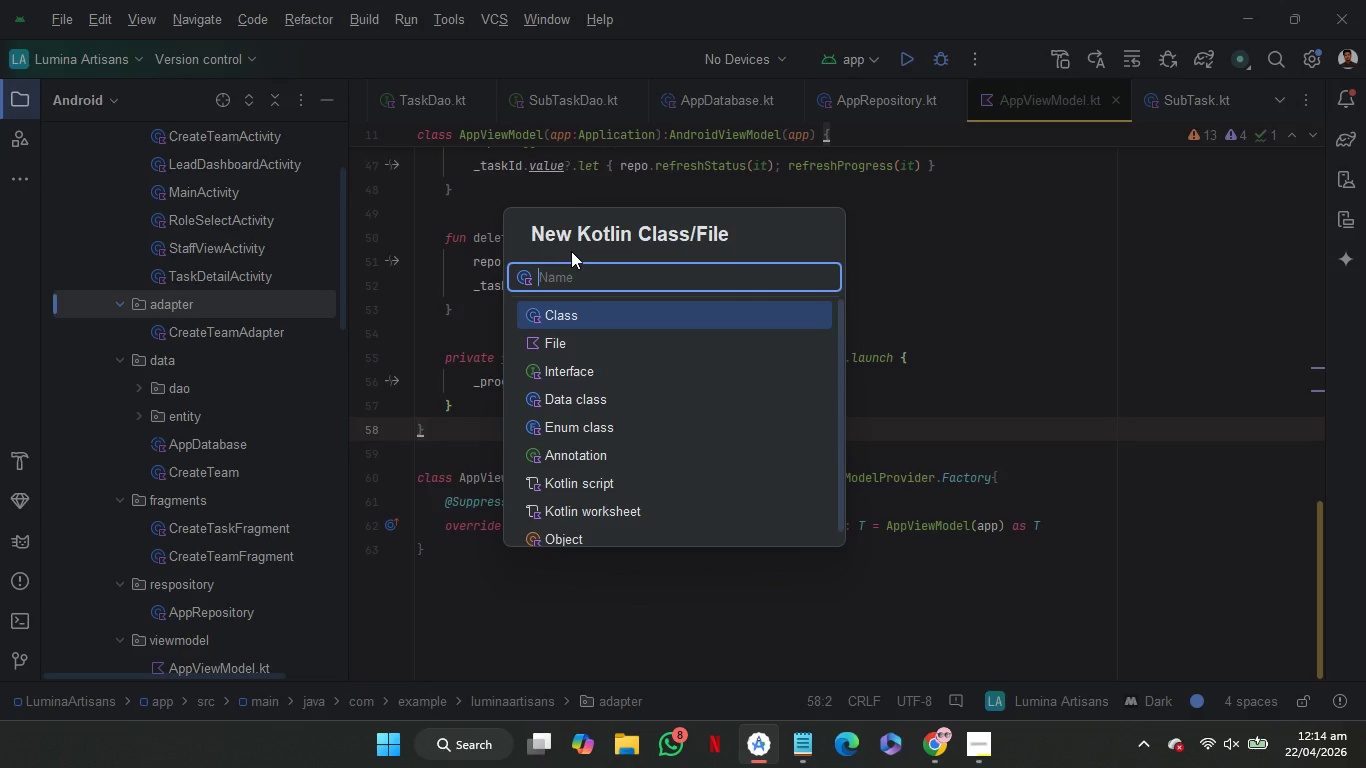 
left_click([578, 275])
 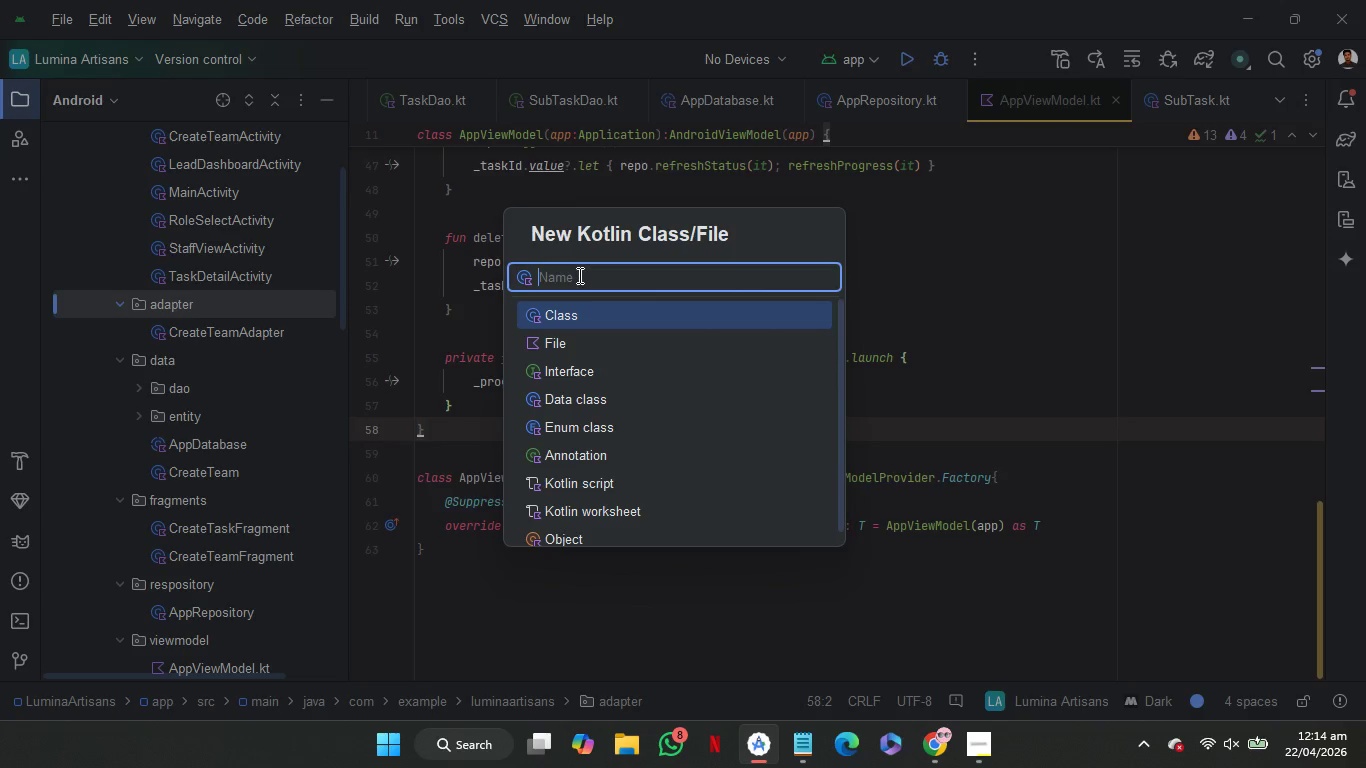 
type(TeamAdapter)
 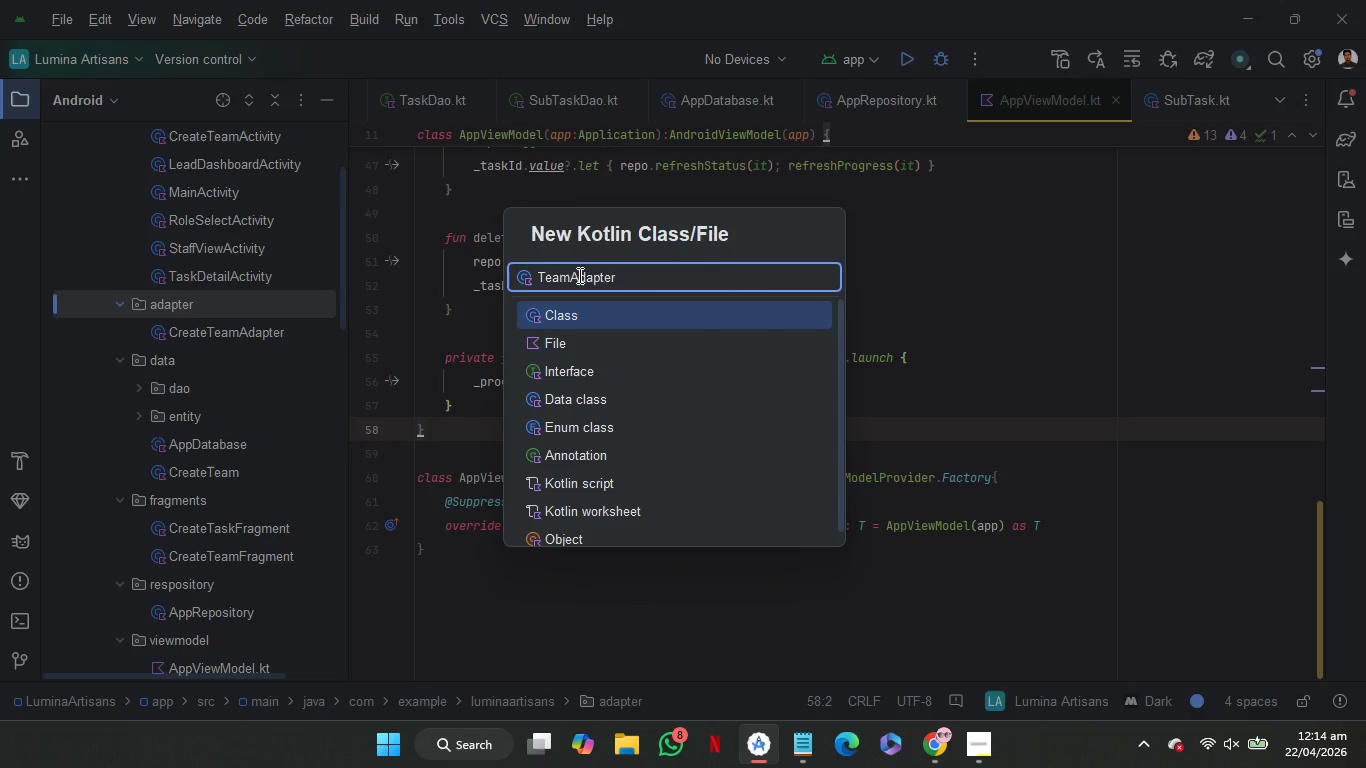 
wait(5.3)
 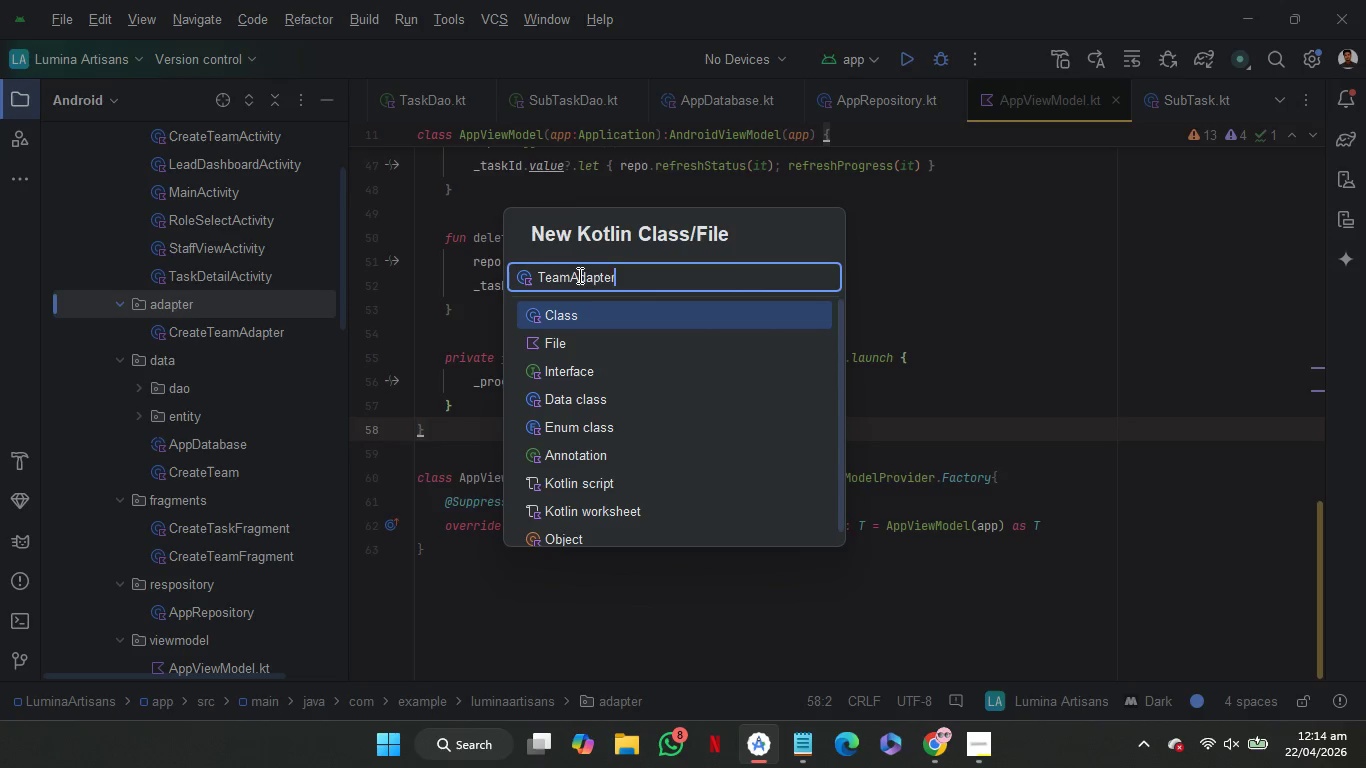 
key(Enter)
 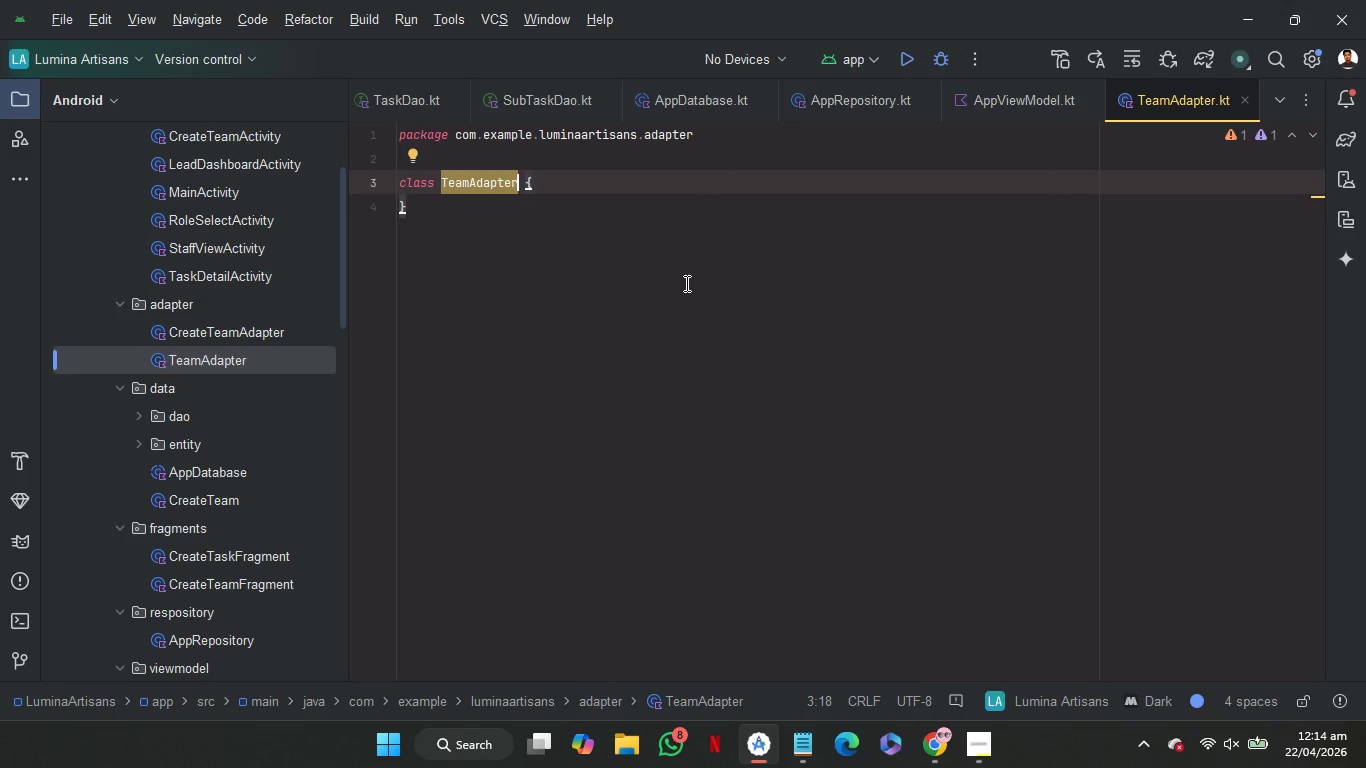 
wait(8.86)
 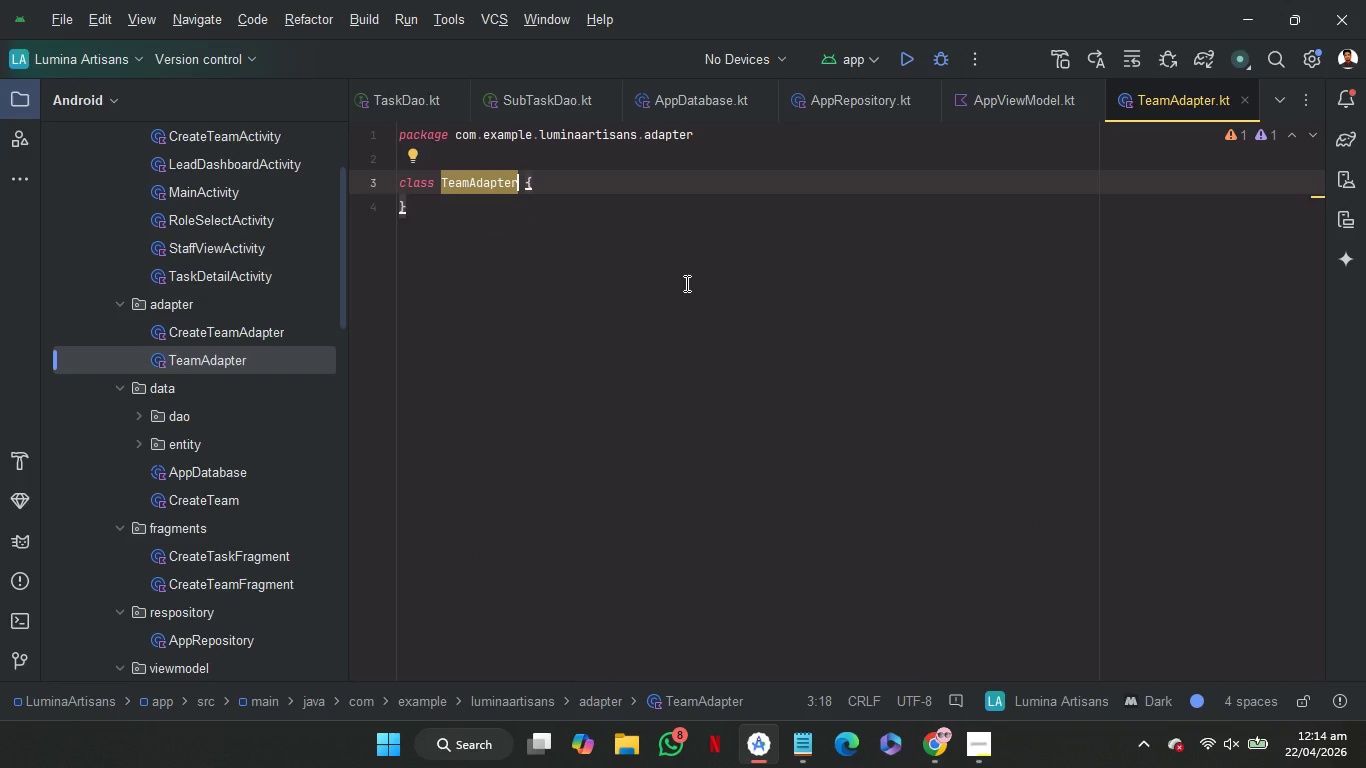 
type((pri)
 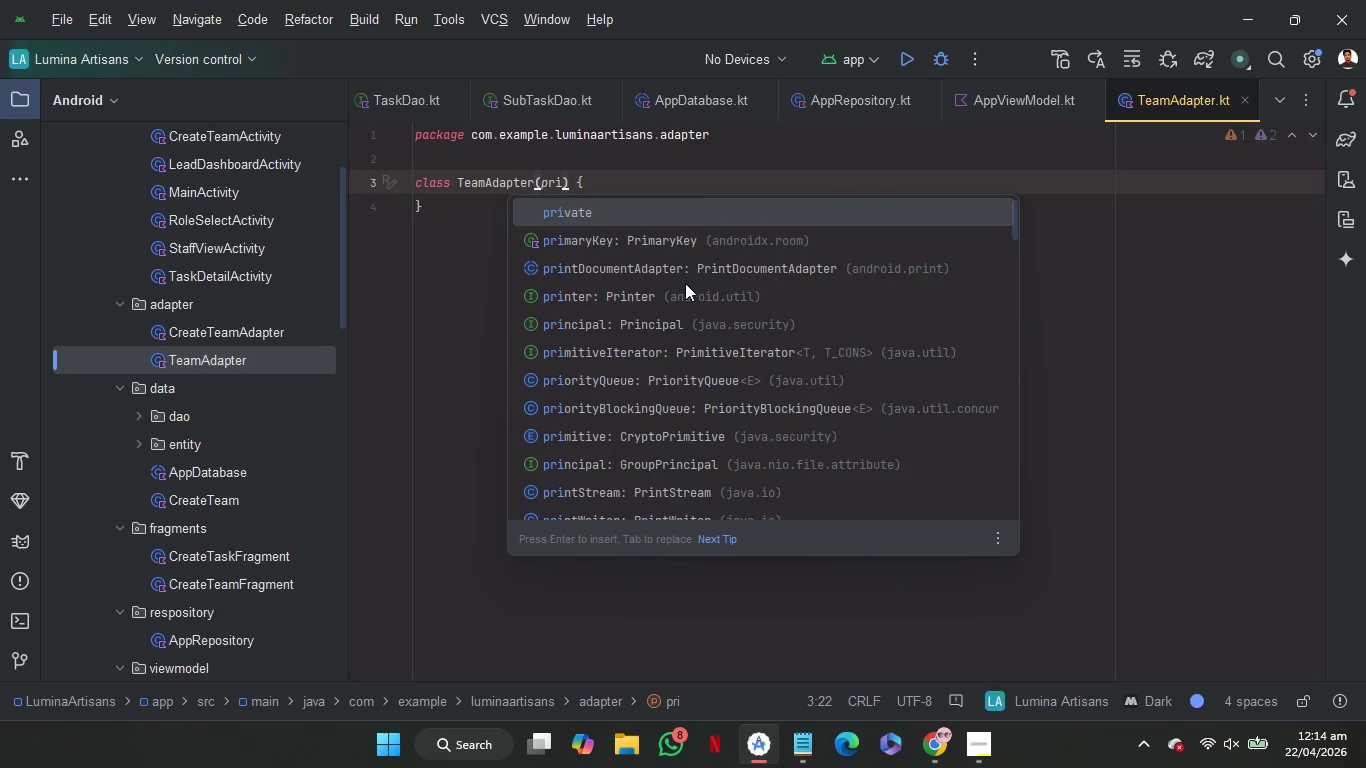 
key(Enter)
 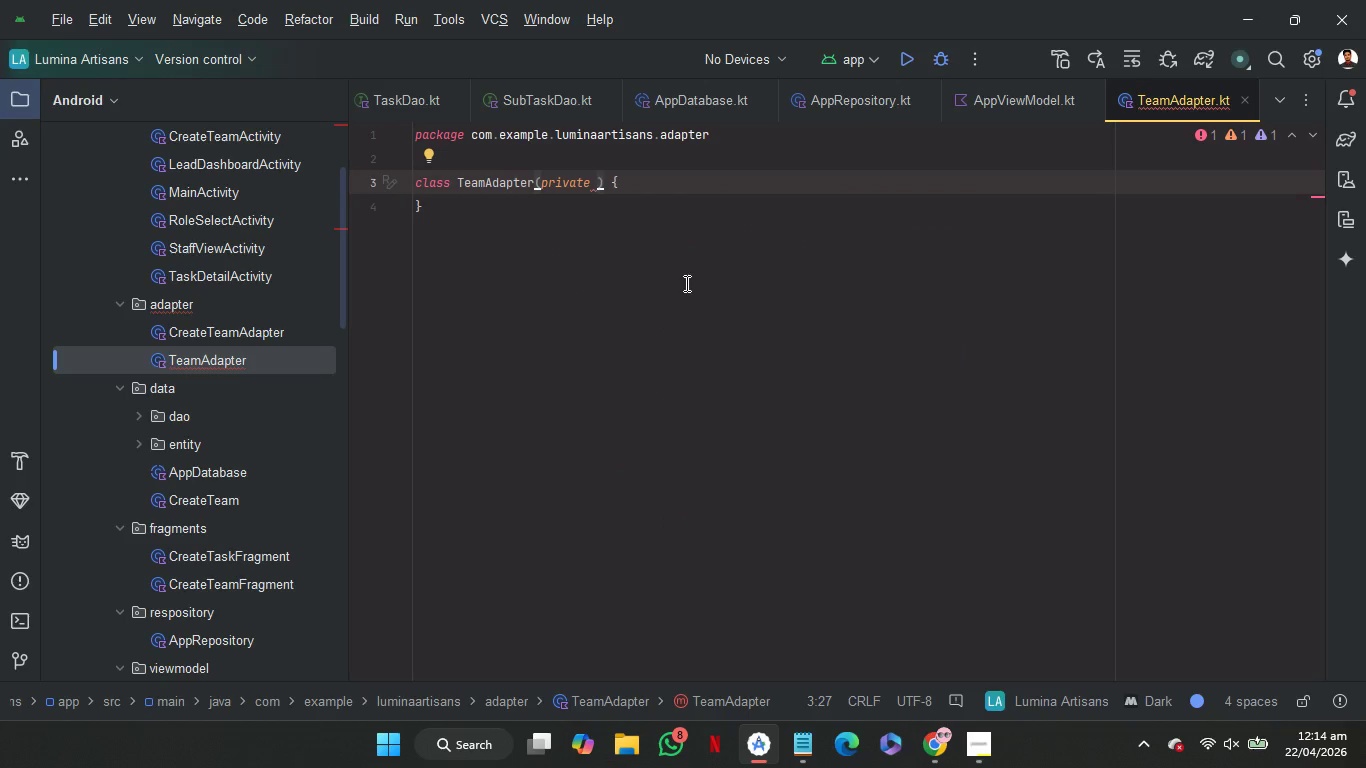 
type(val on)
 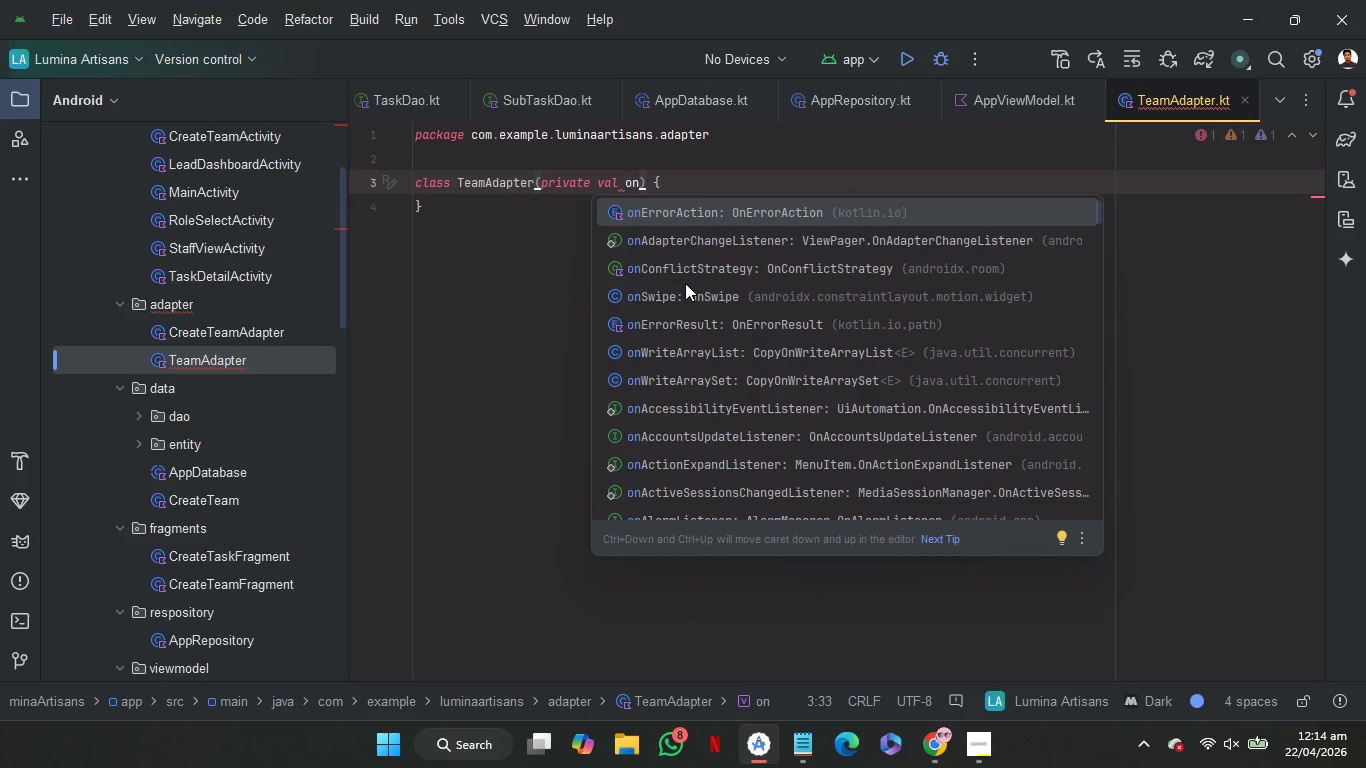 
type(Delete)
 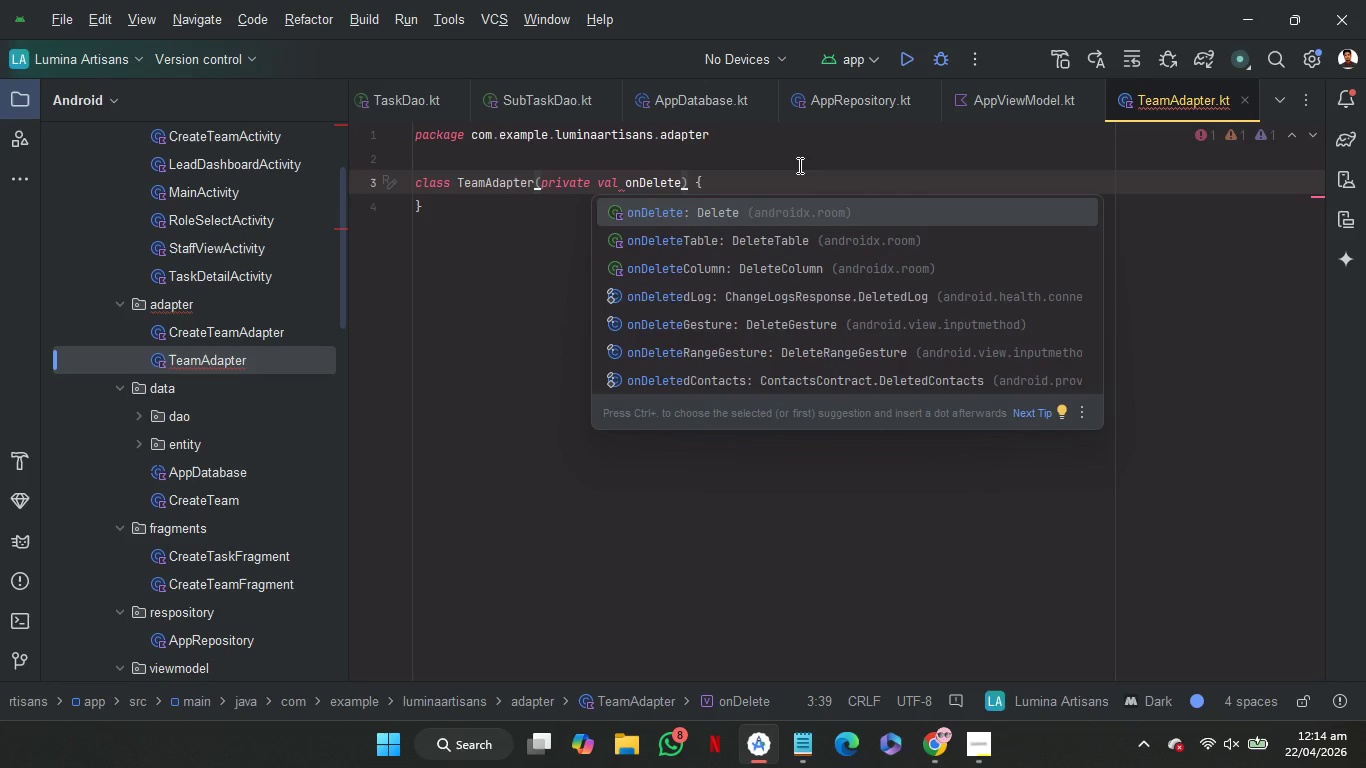 
wait(5.86)
 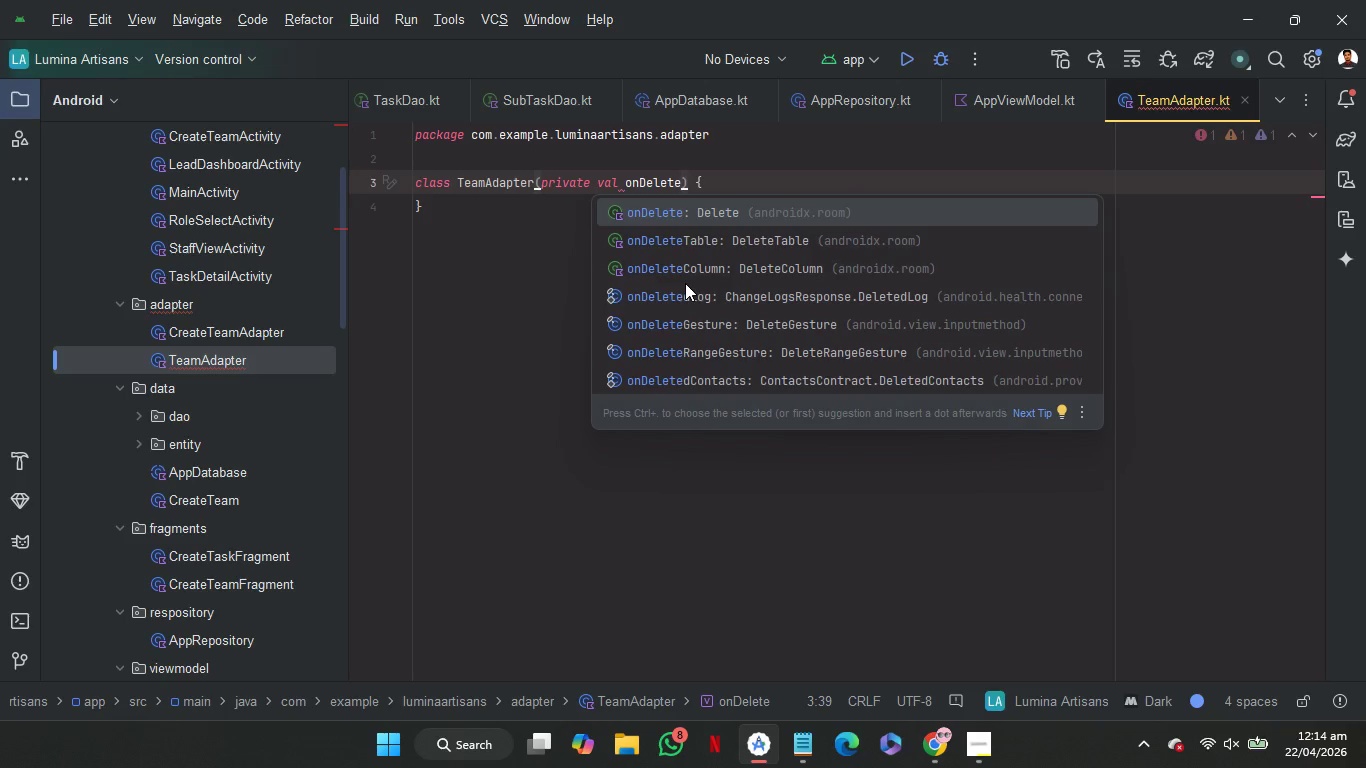 
key(Shift+Semicolon)
 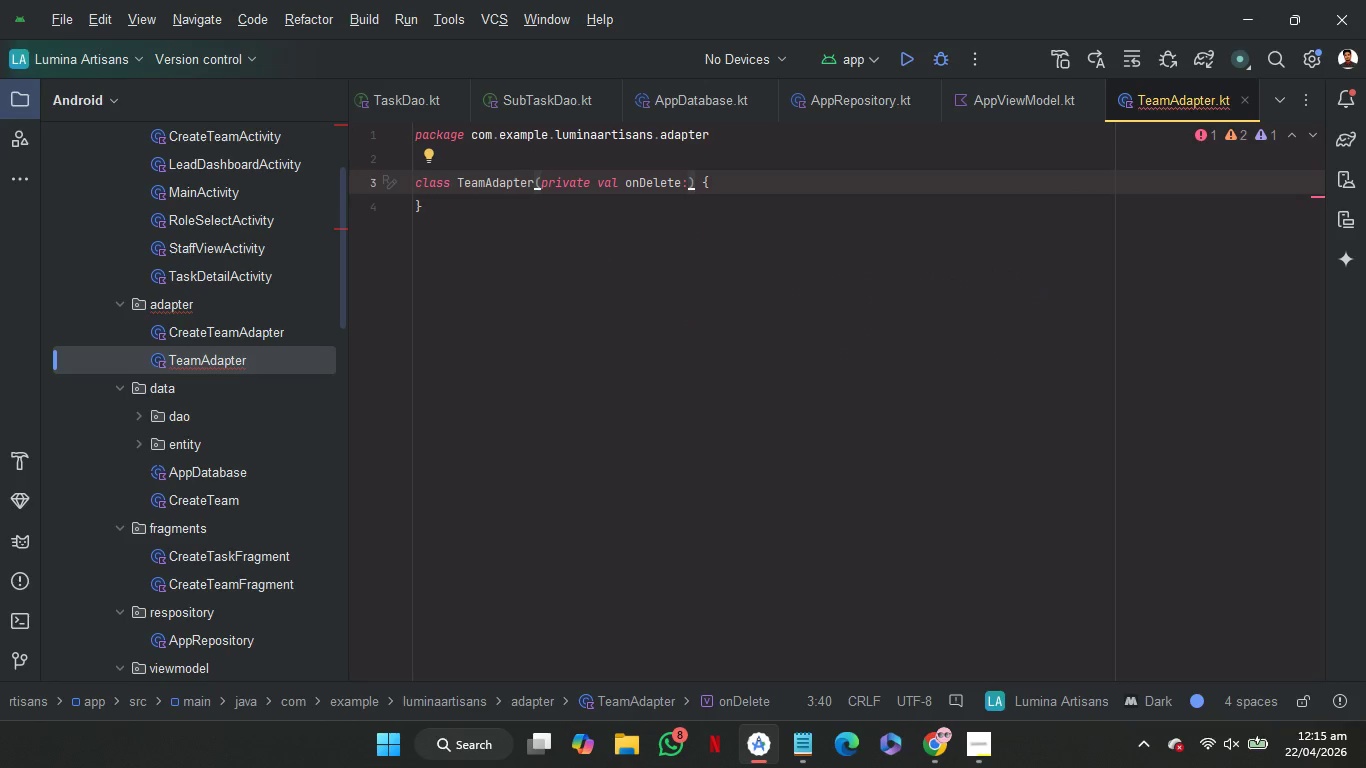 
key(Space)
 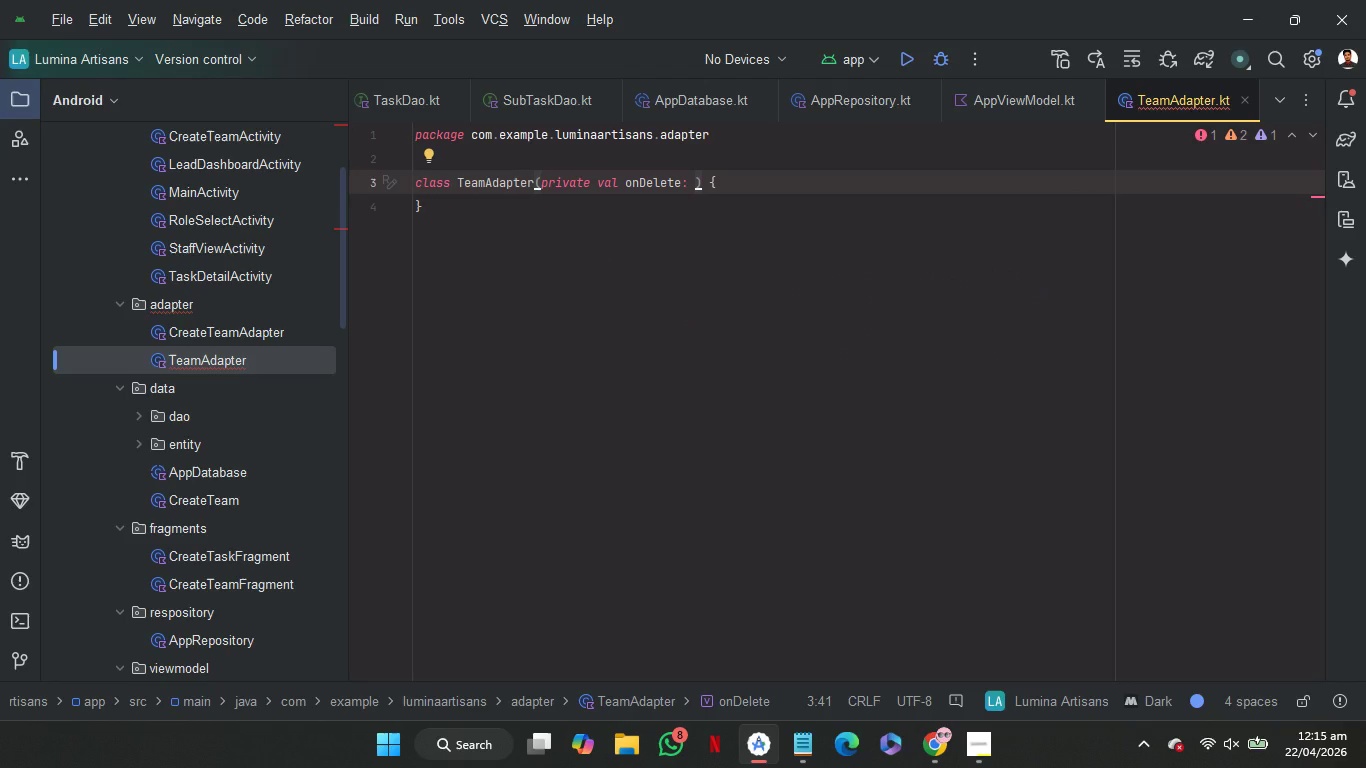 
type((Team)
 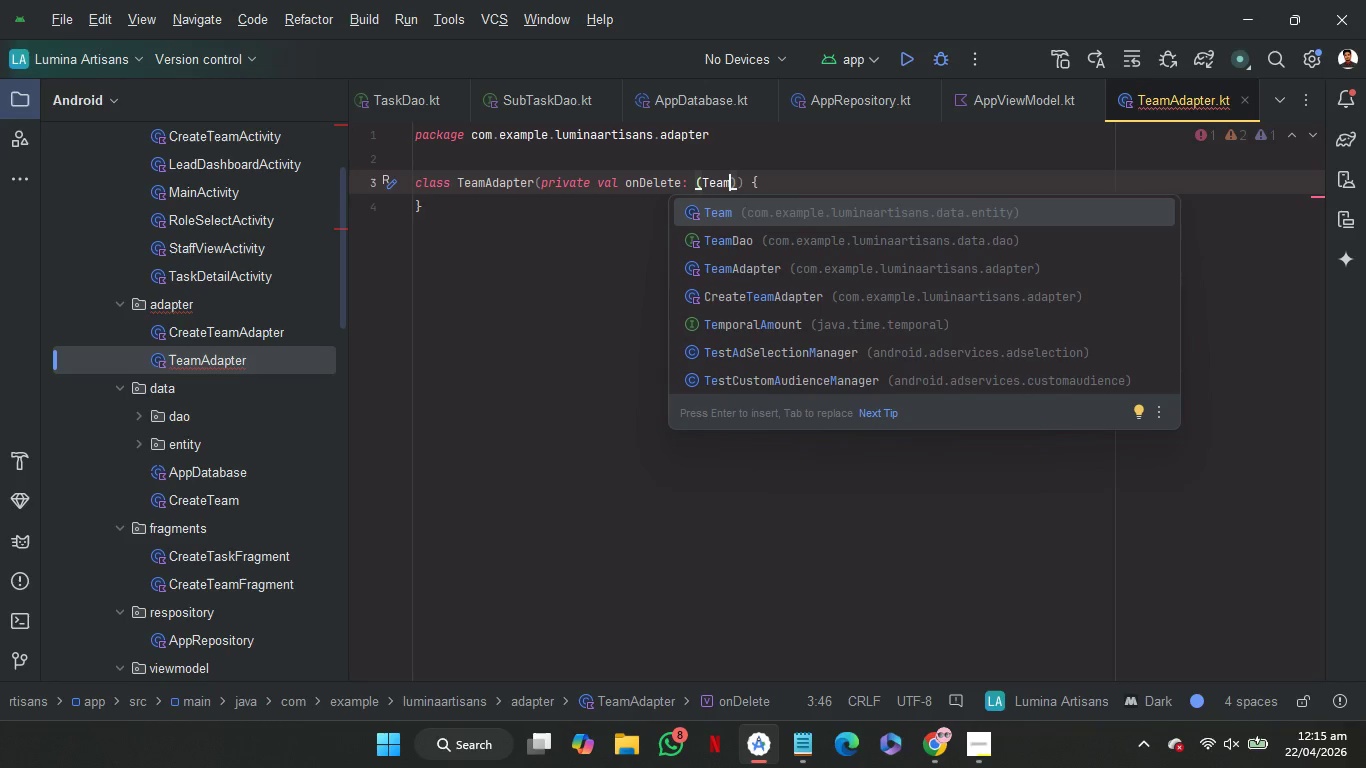 
key(Enter)
 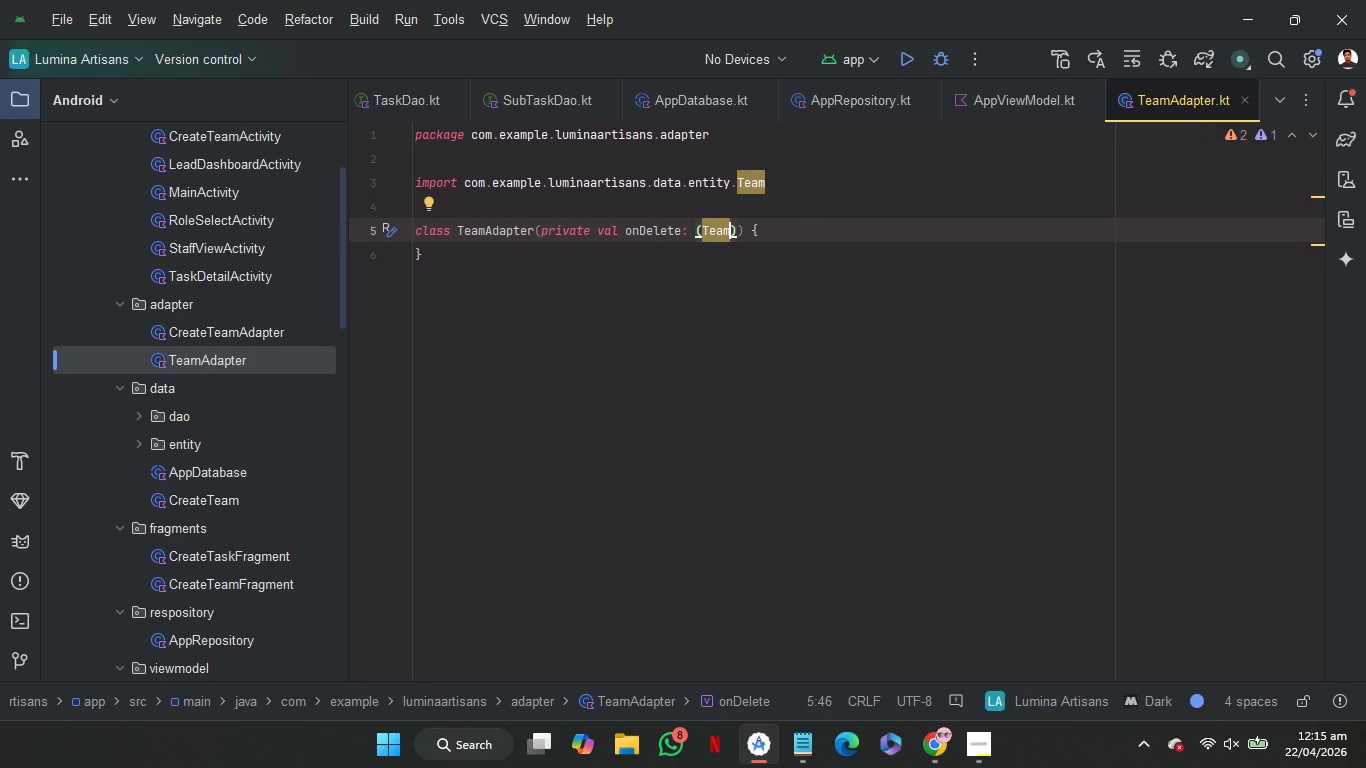 
key(ArrowRight)
 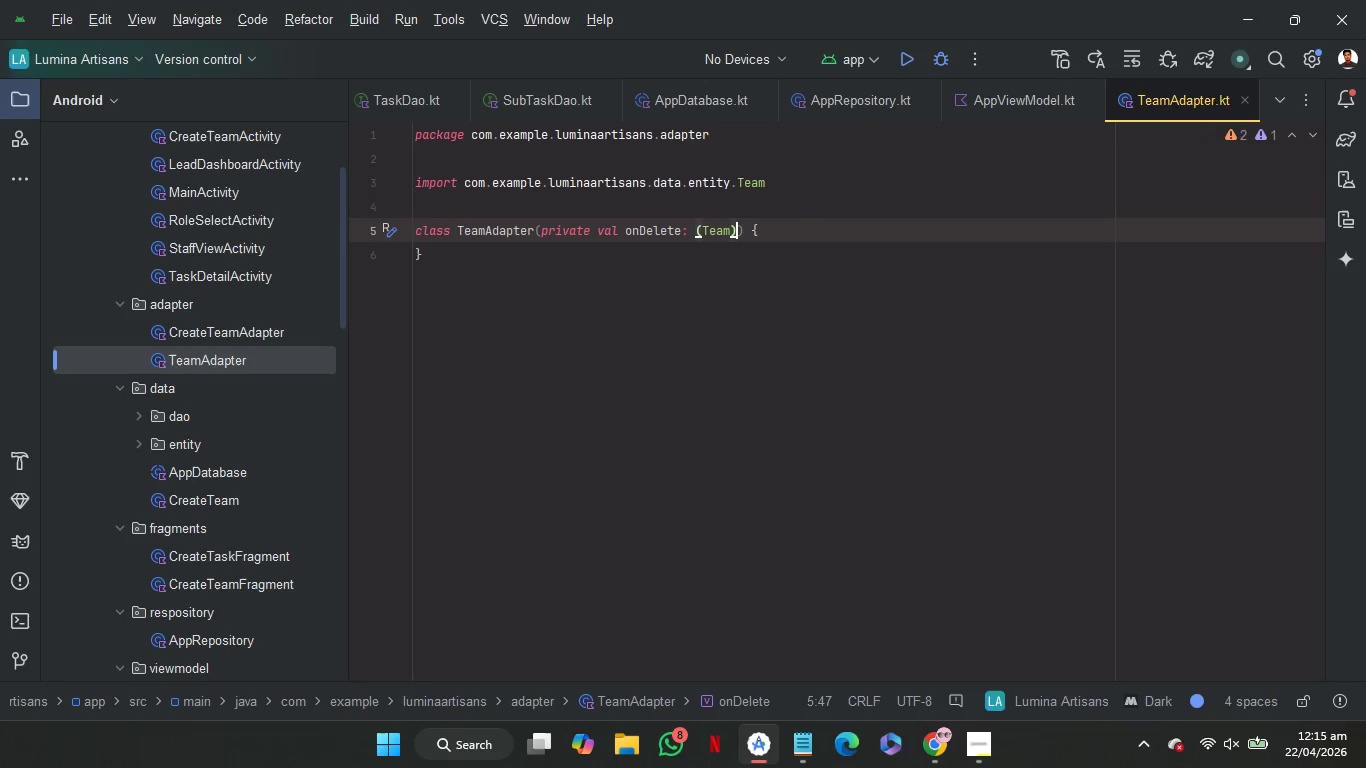 
key(Alt+AltLeft)
 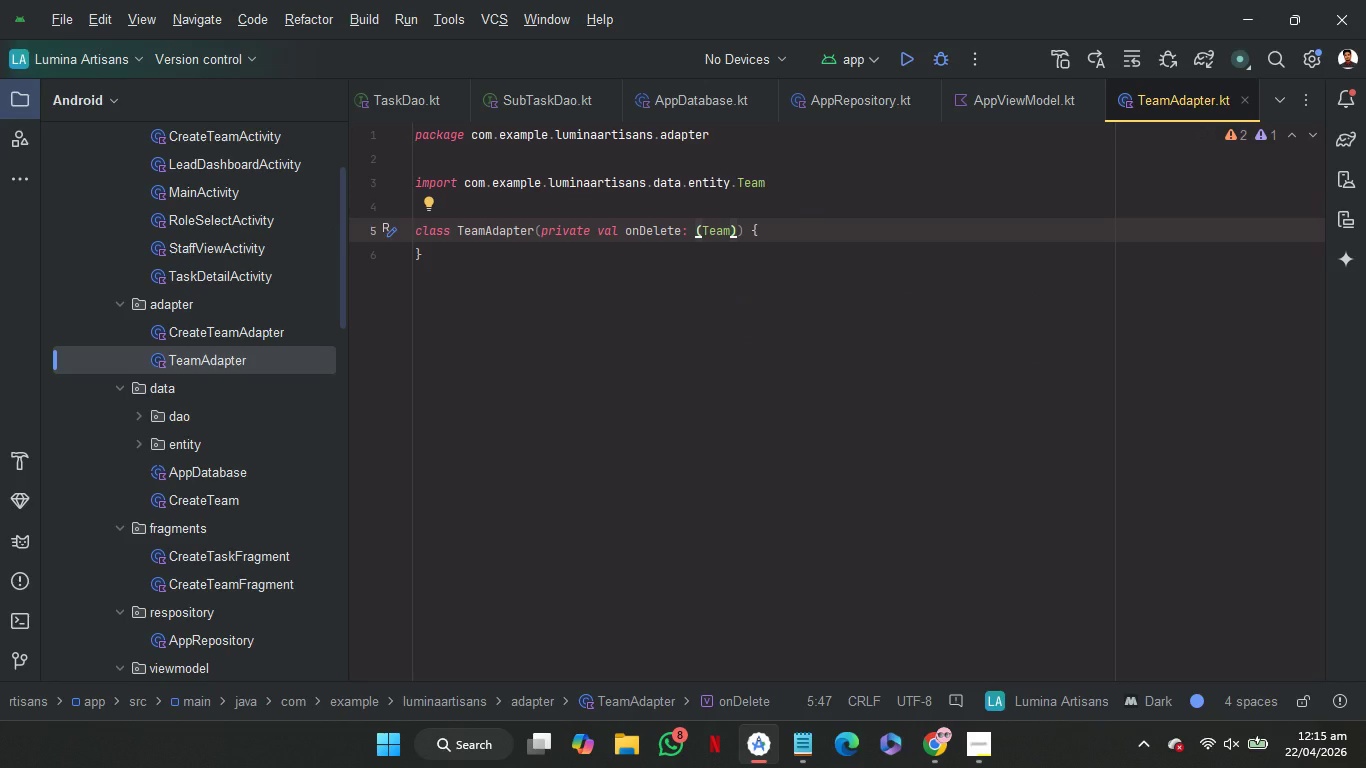 
key(Space)
 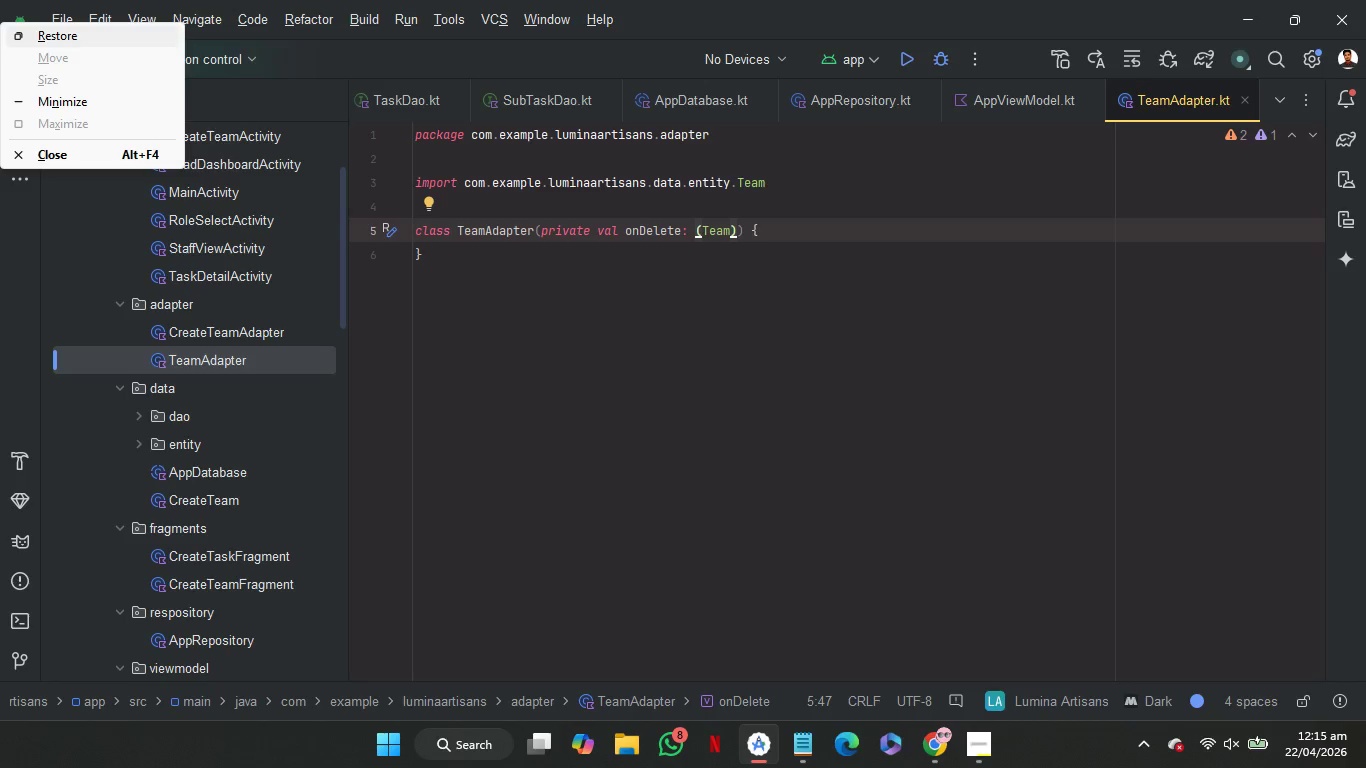 
wait(6.45)
 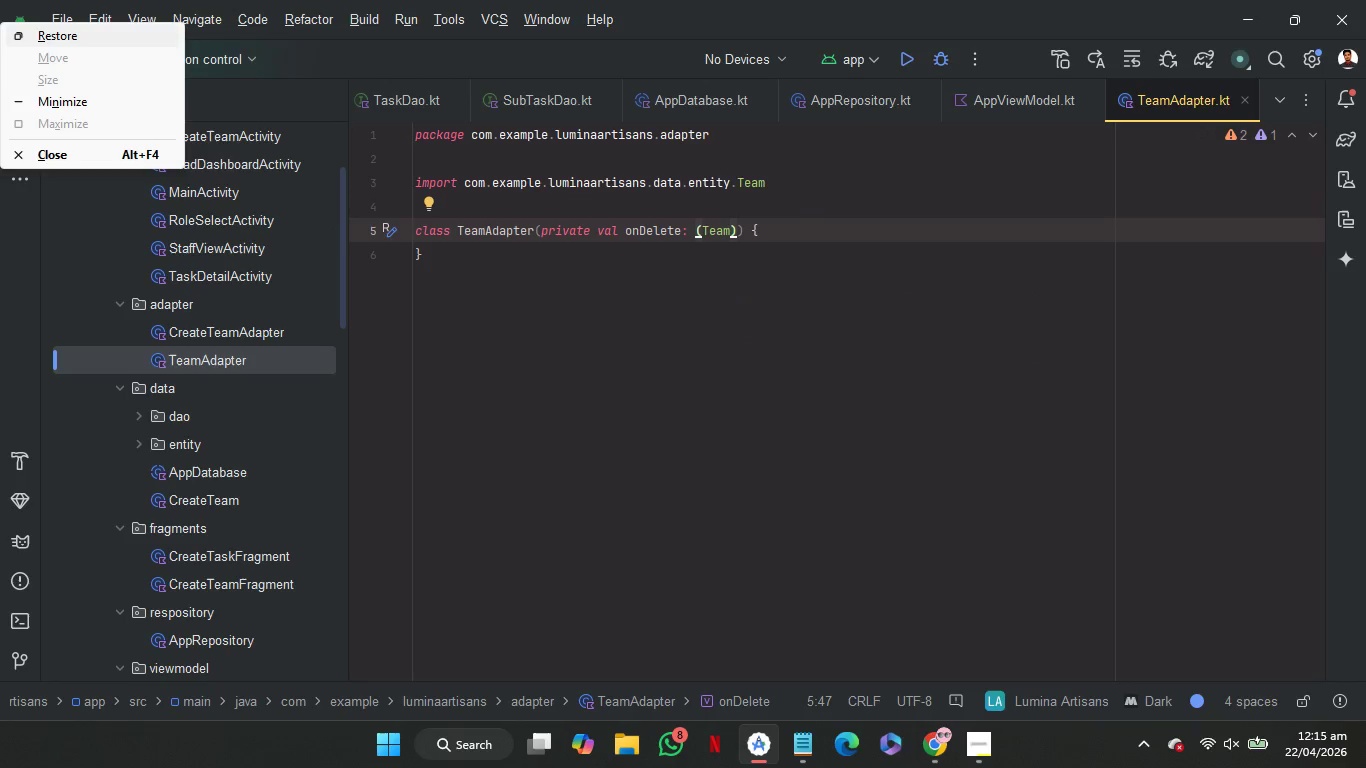 
key(Escape)
 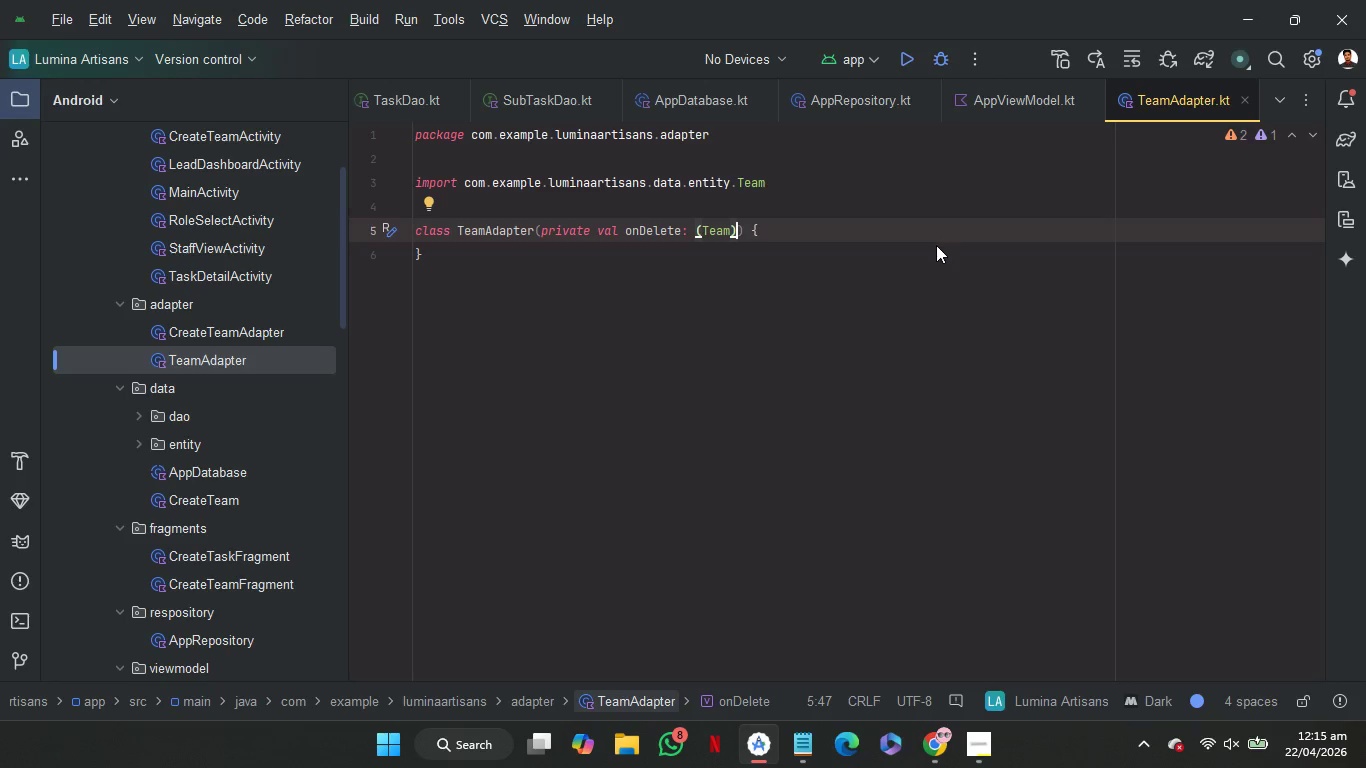 
left_click([870, 226])
 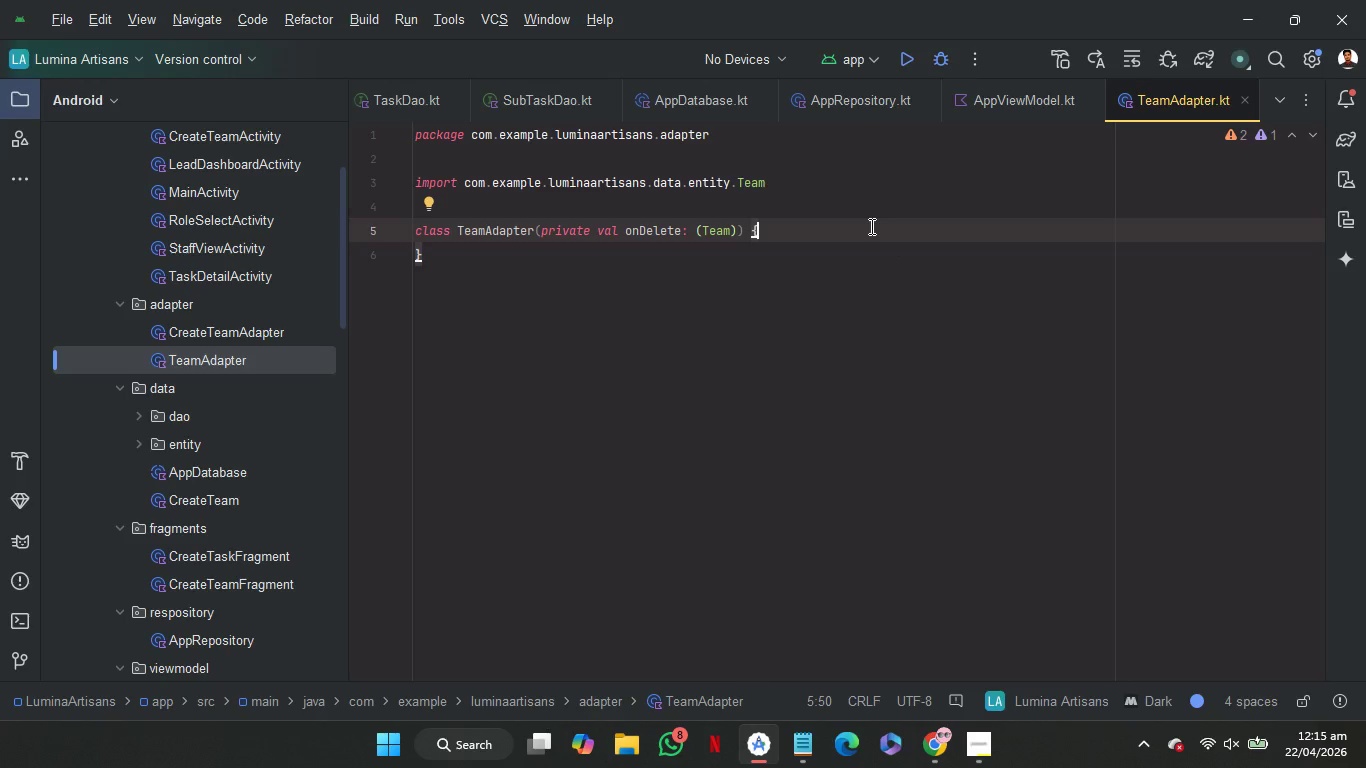 
key(ArrowLeft)
 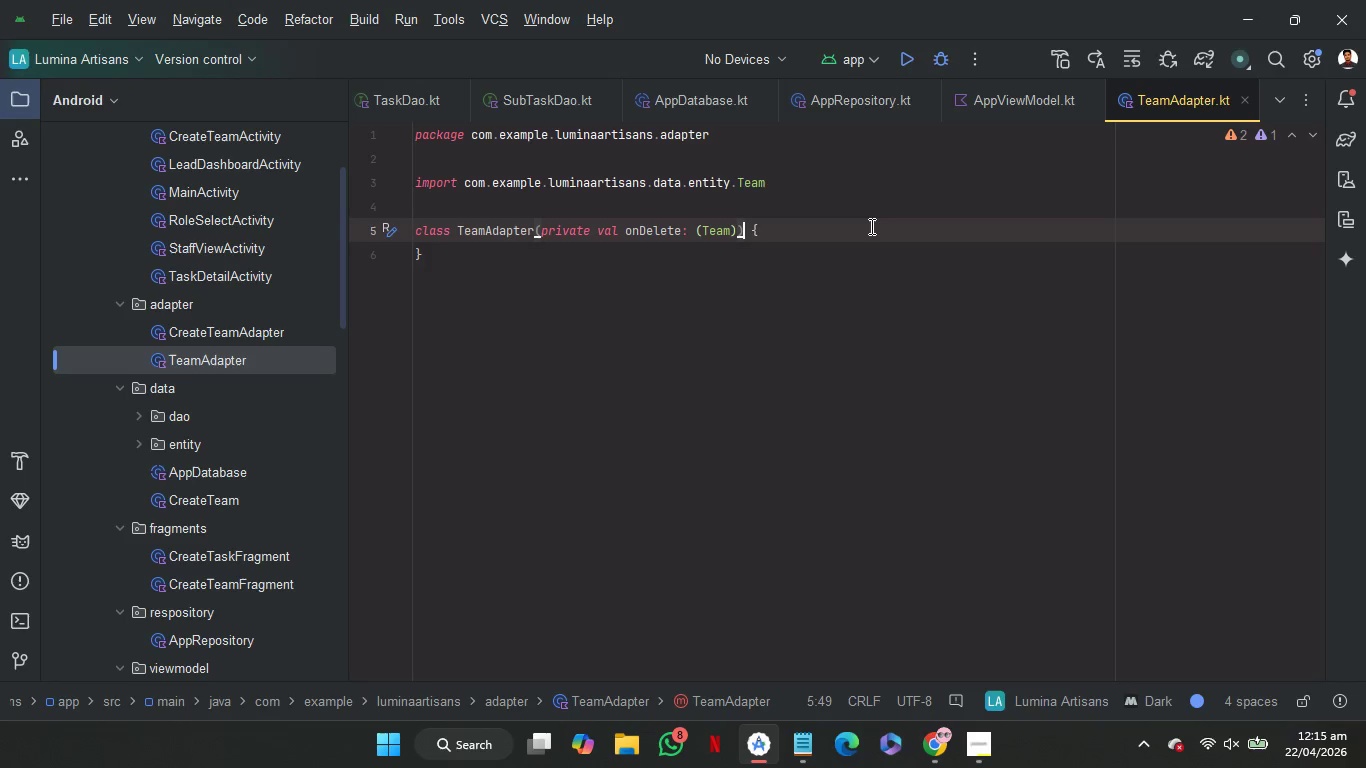 
key(ArrowLeft)
 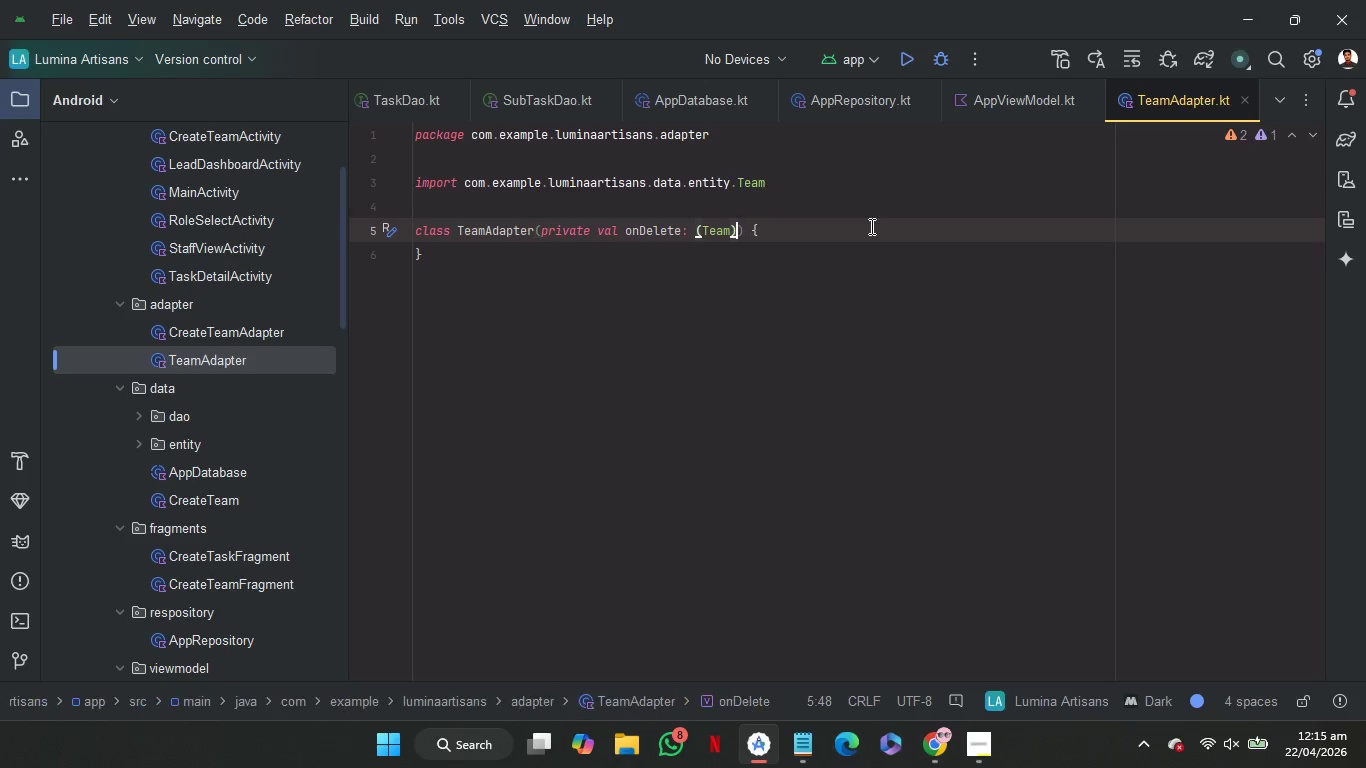 
key(ArrowLeft)
 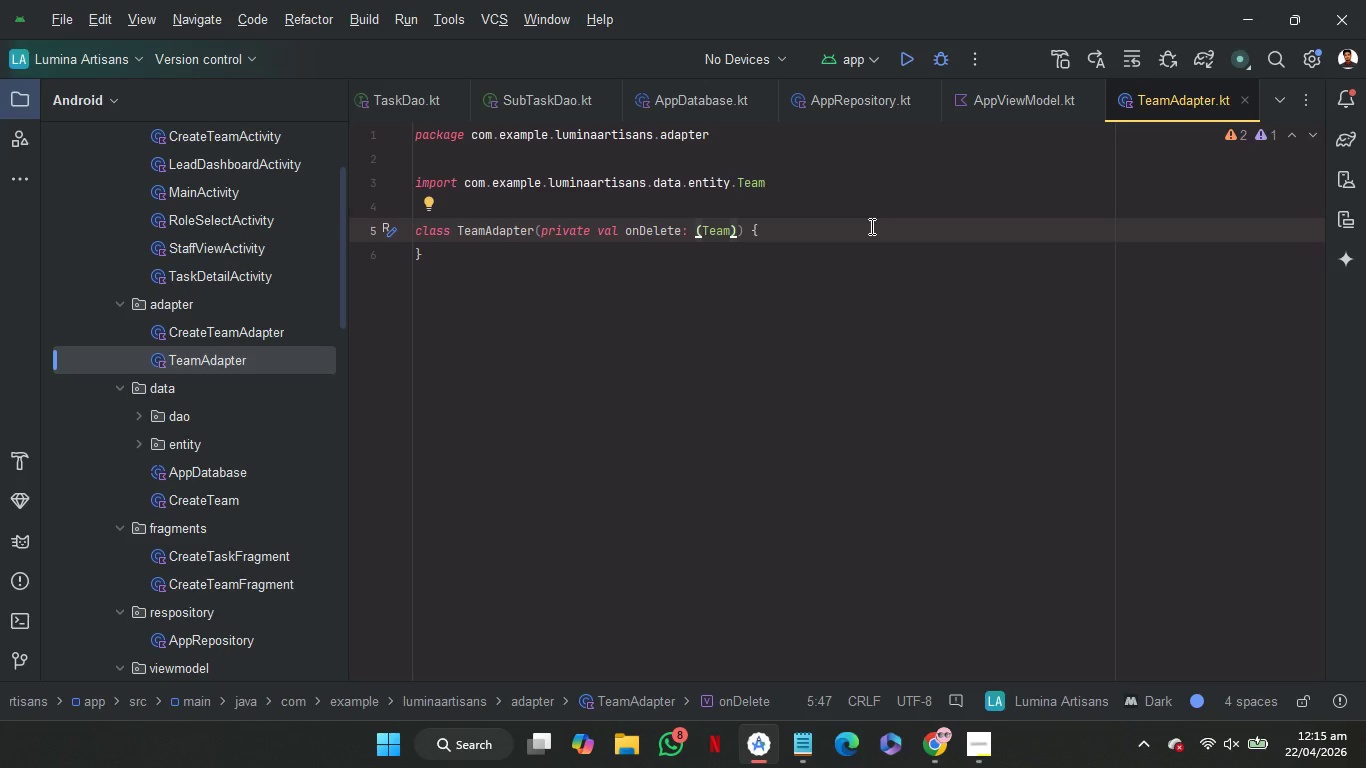 
key(Space)
 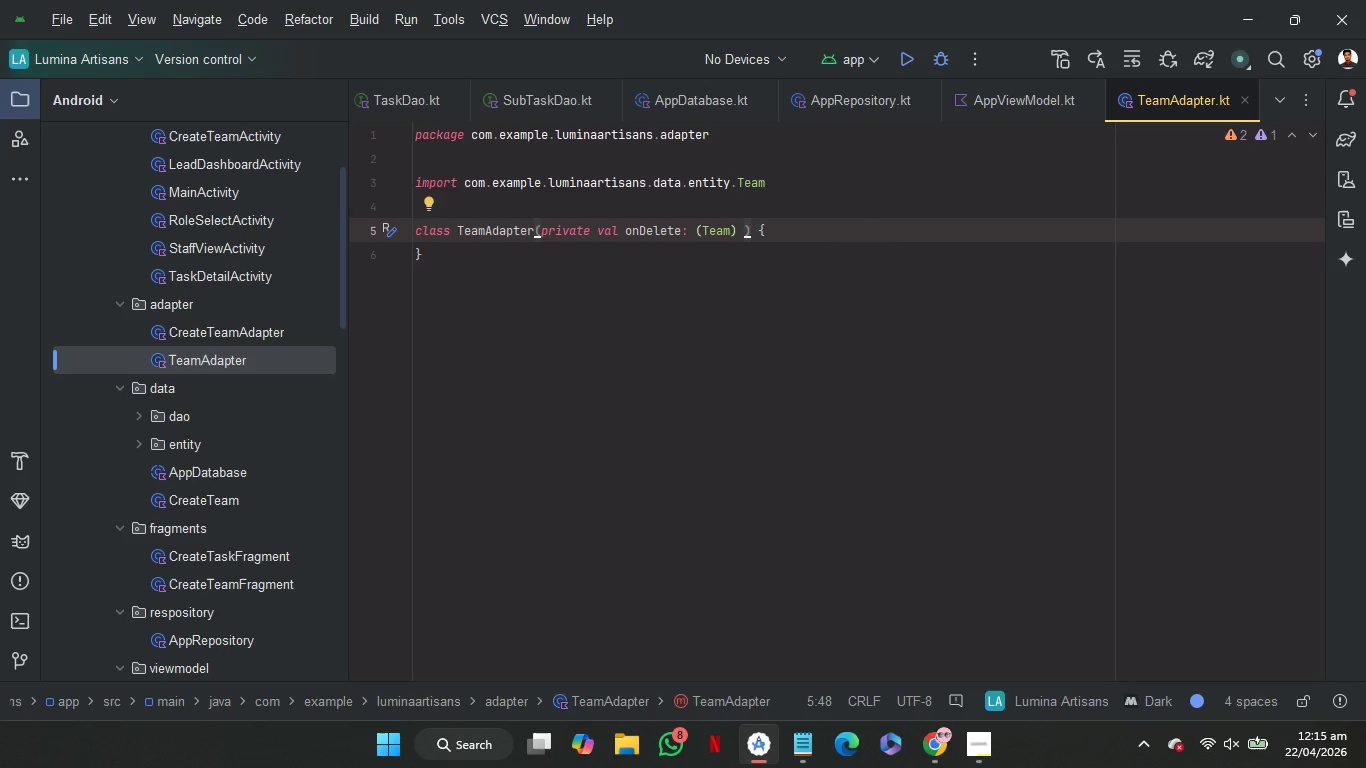 
key(Minus)
 